 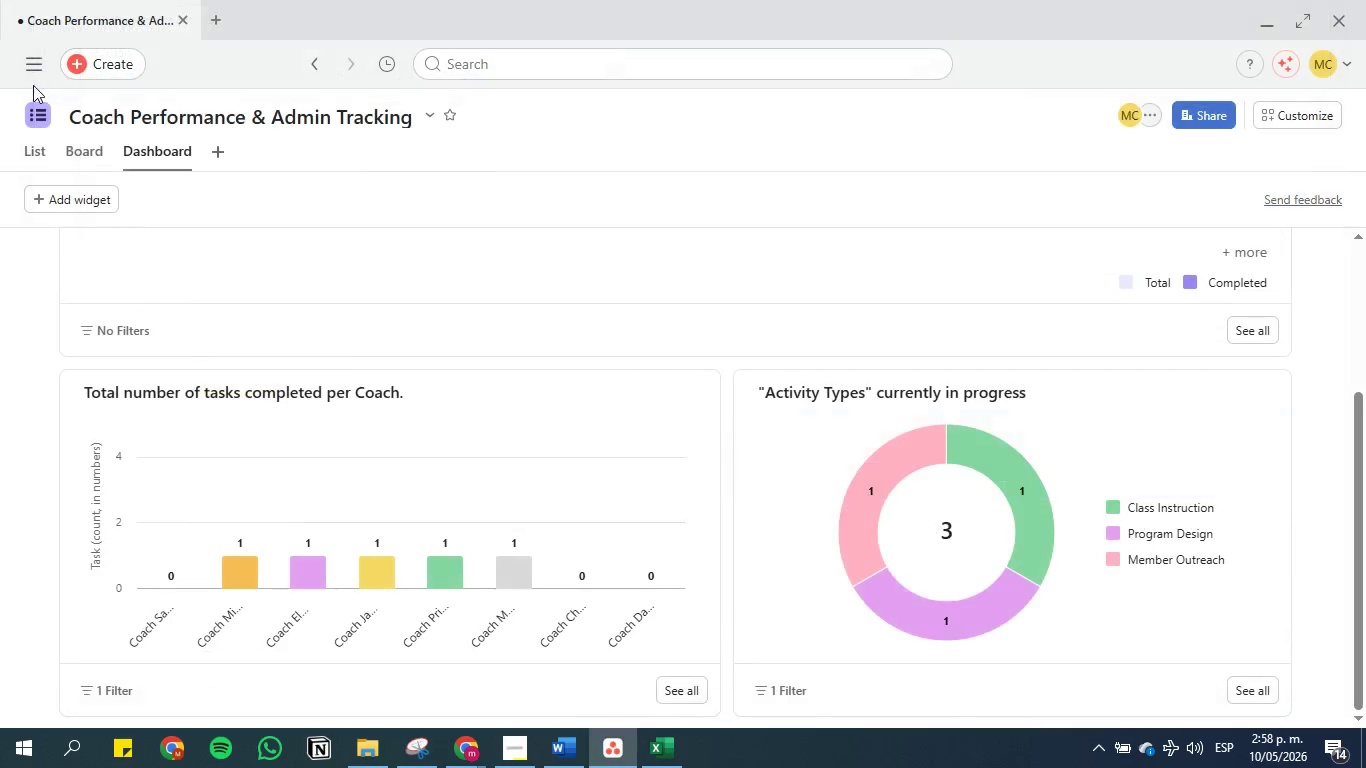 
left_click_drag(start_coordinate=[0, 82], to_coordinate=[1352, 723])
 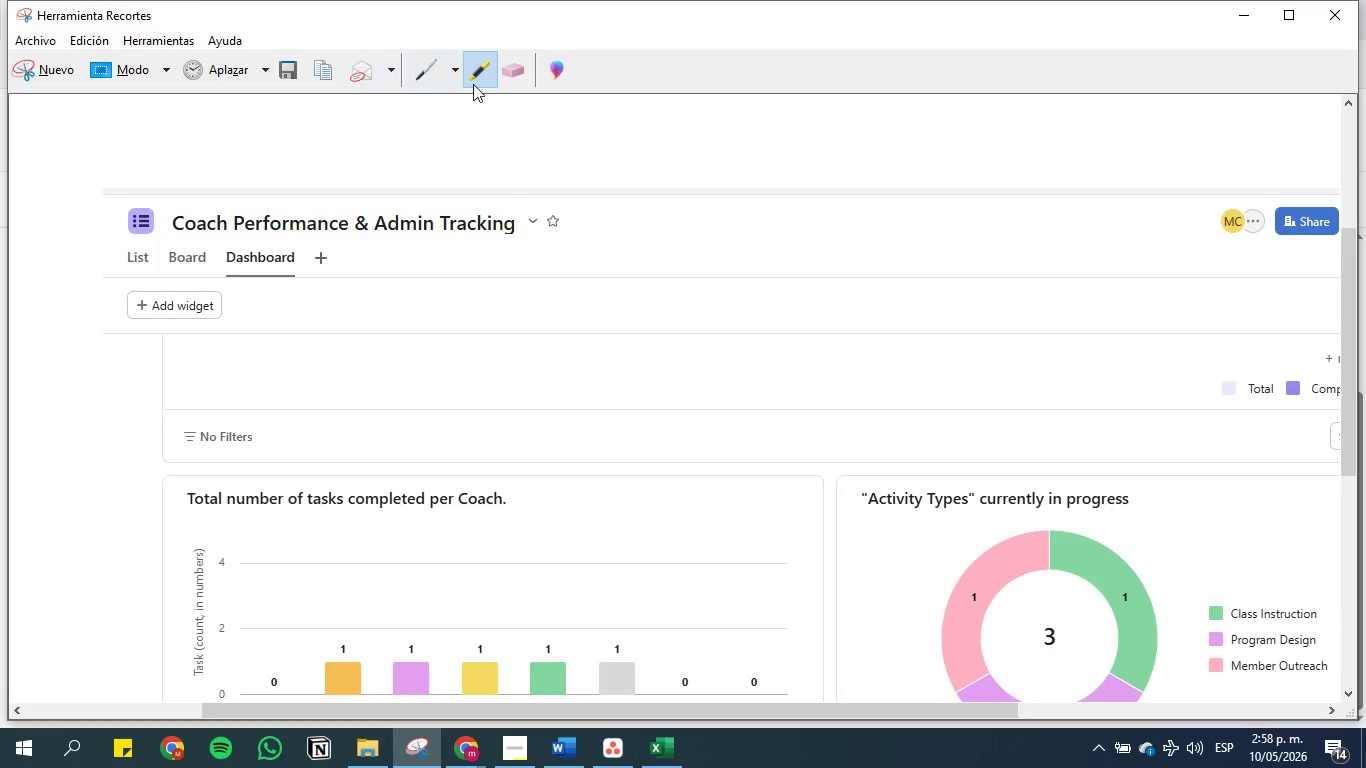 
left_click([477, 79])
 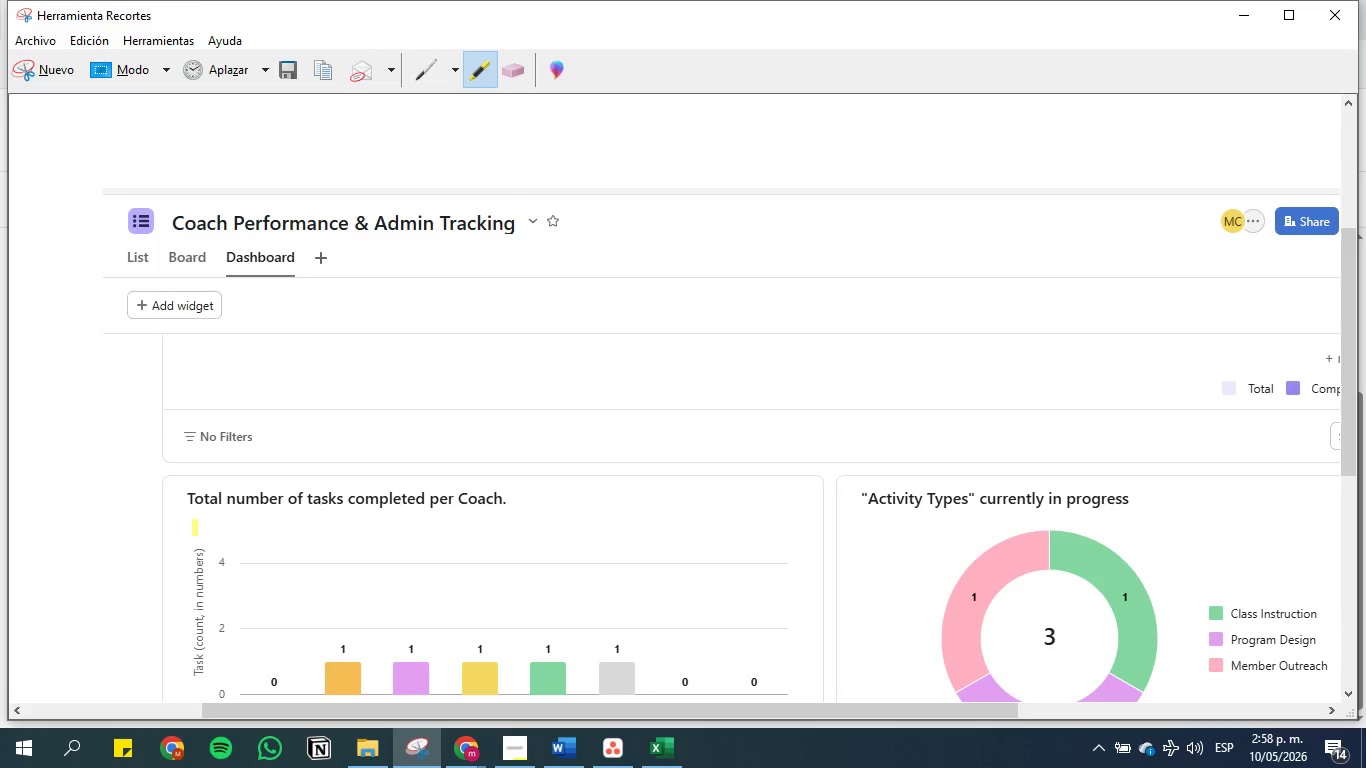 
left_click_drag(start_coordinate=[185, 513], to_coordinate=[280, 508])
 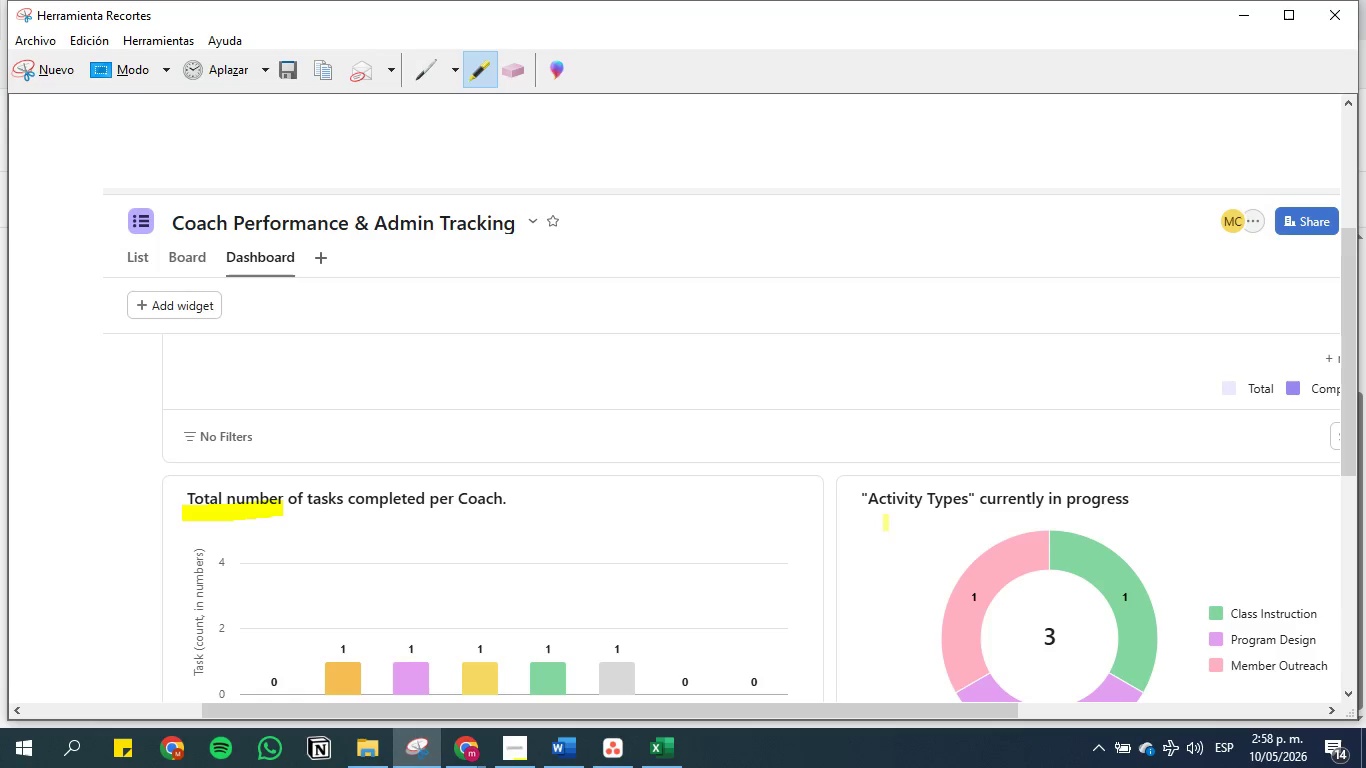 
left_click_drag(start_coordinate=[867, 516], to_coordinate=[937, 516])
 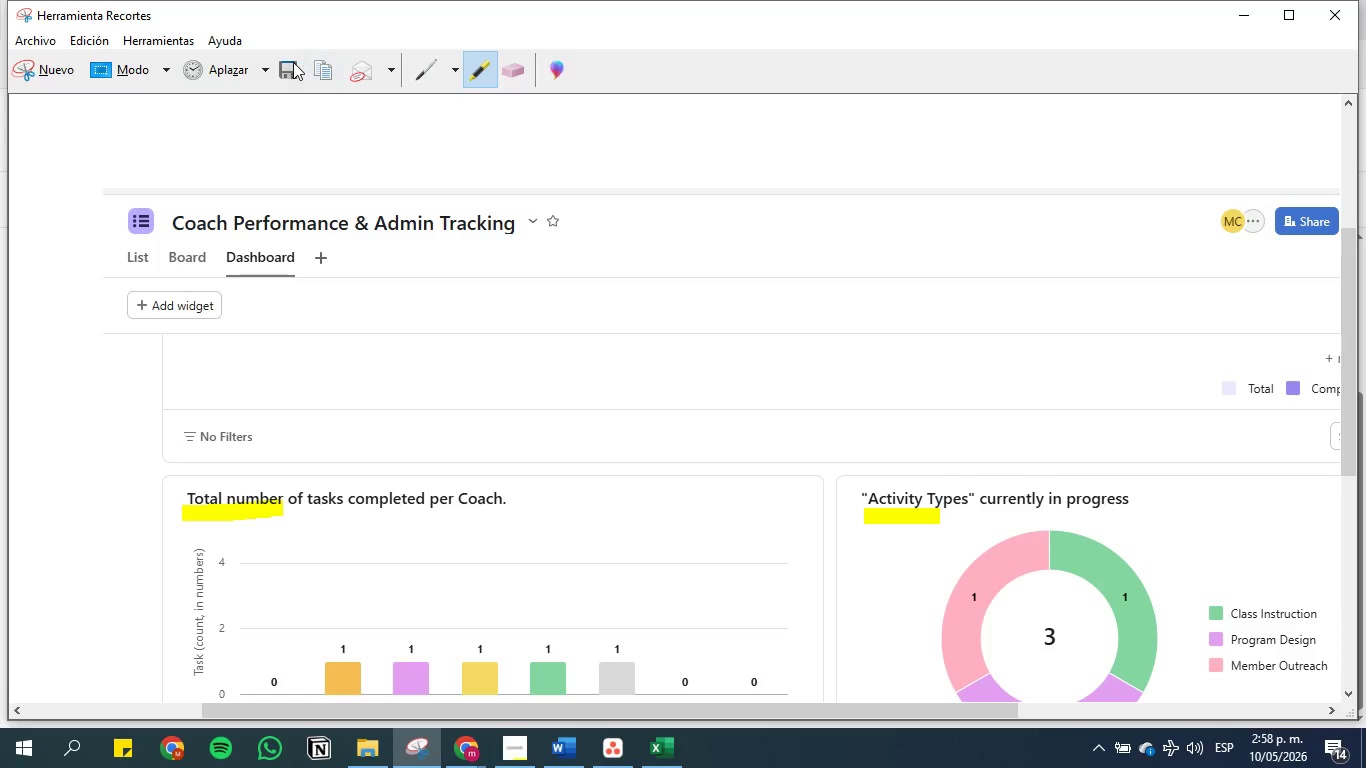 
left_click([293, 62])
 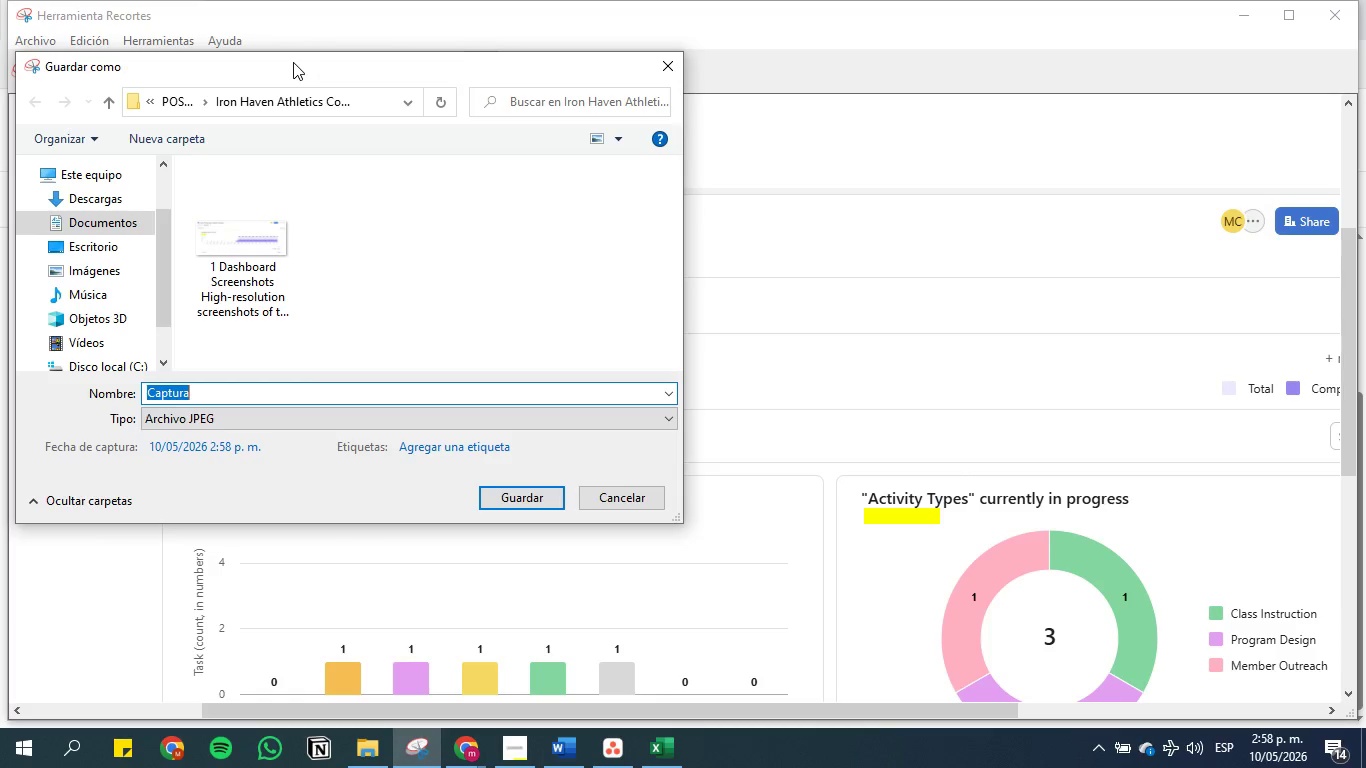 
key(Backspace)
 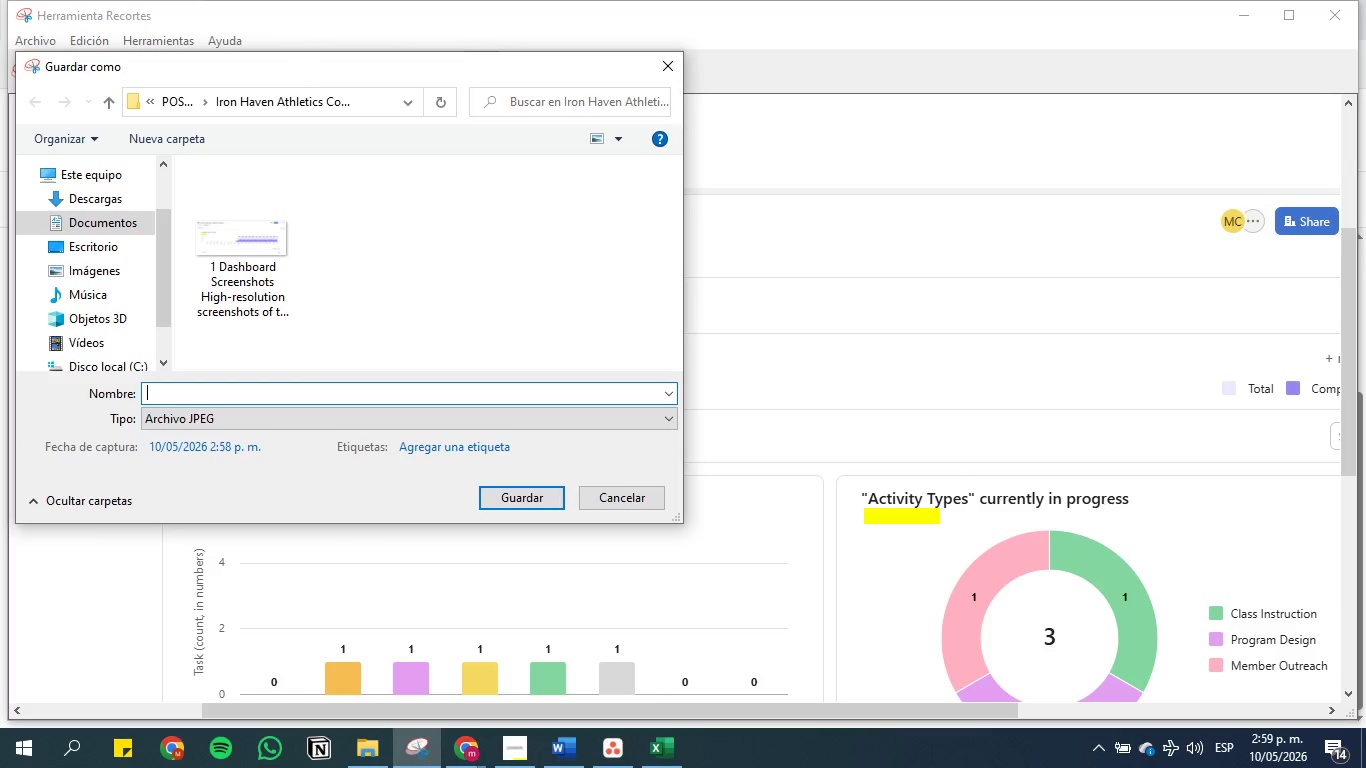 
key(2)
 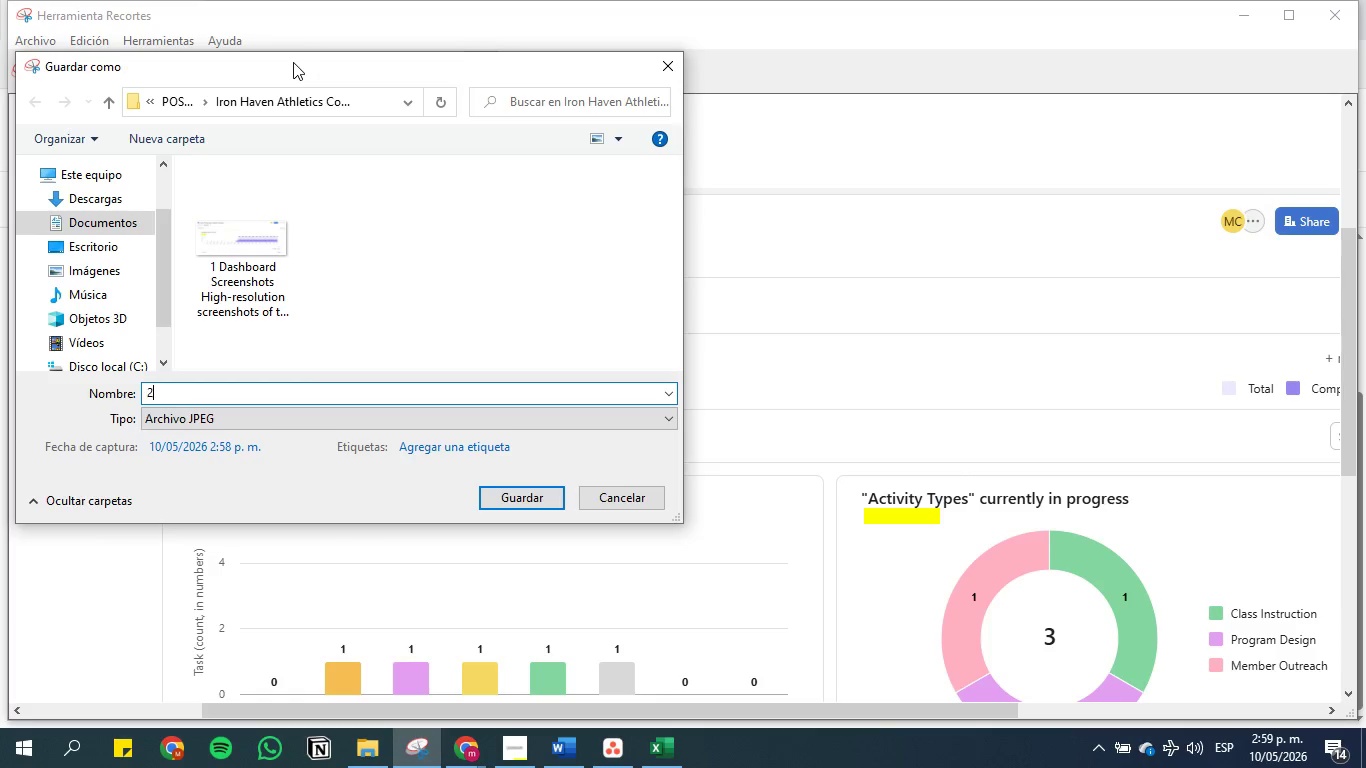 
key(Space)
 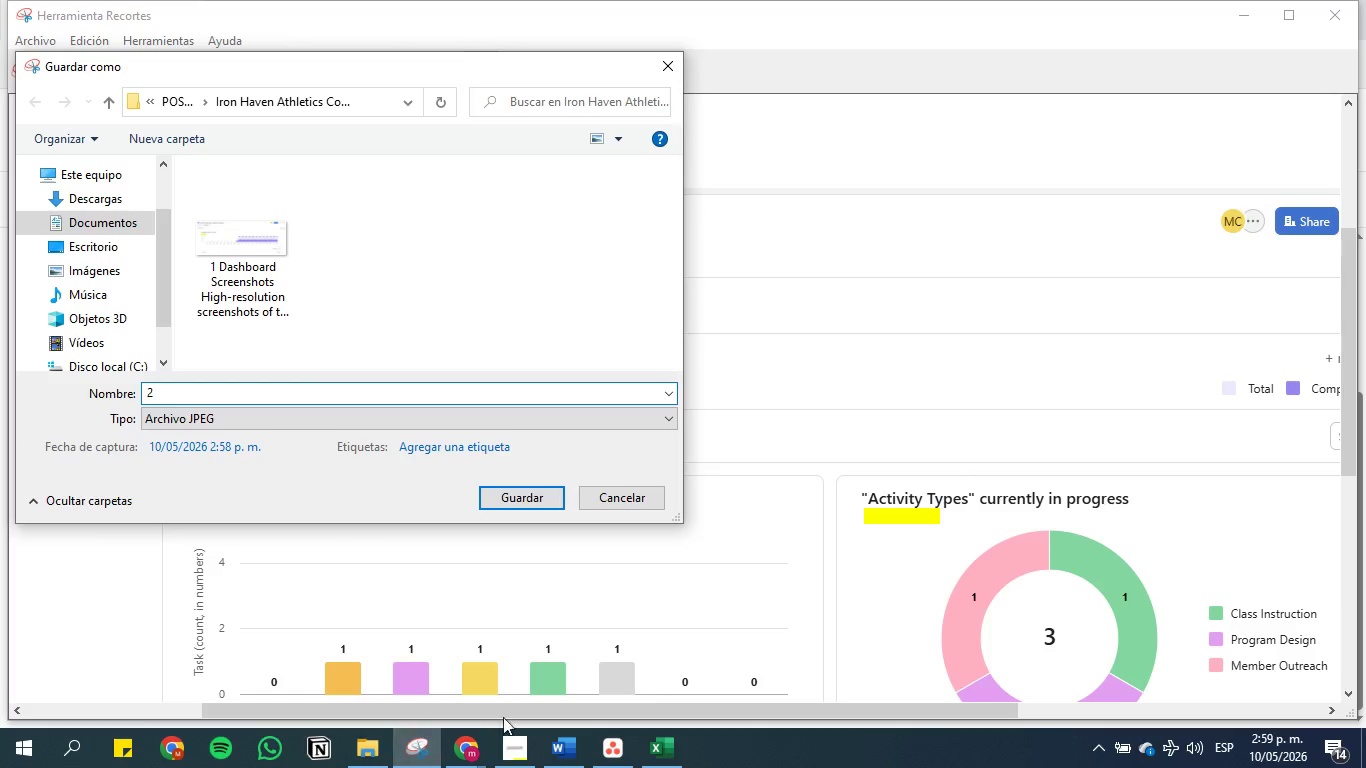 
left_click([558, 750])
 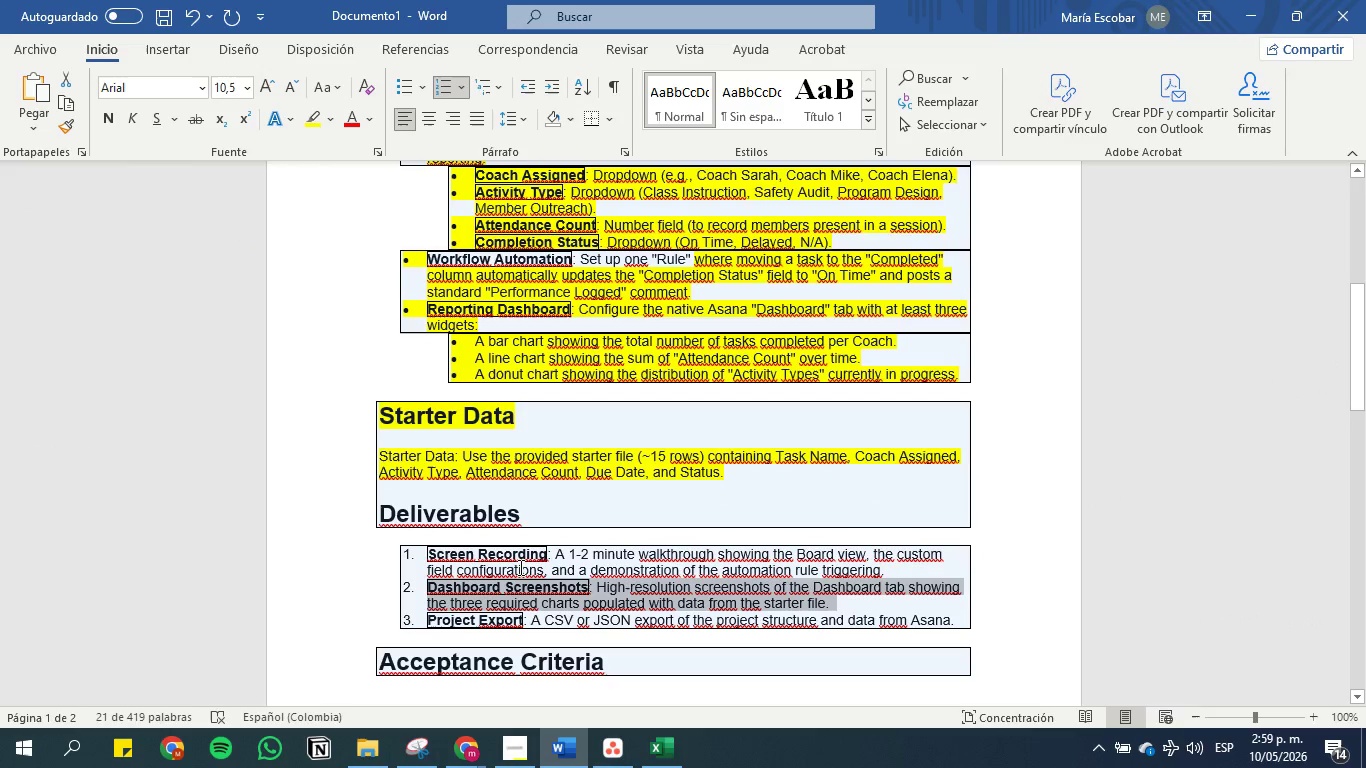 
key(Control+C)
 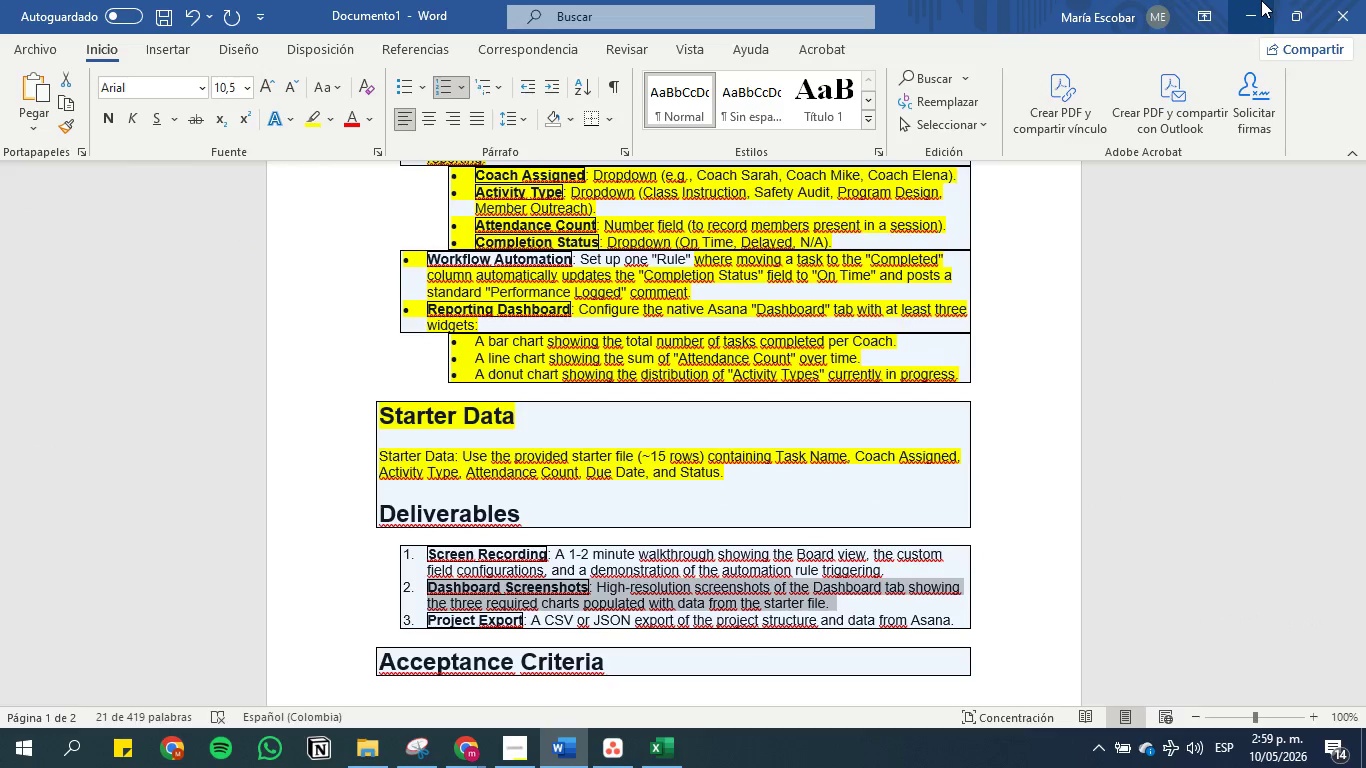 
left_click([1254, 0])
 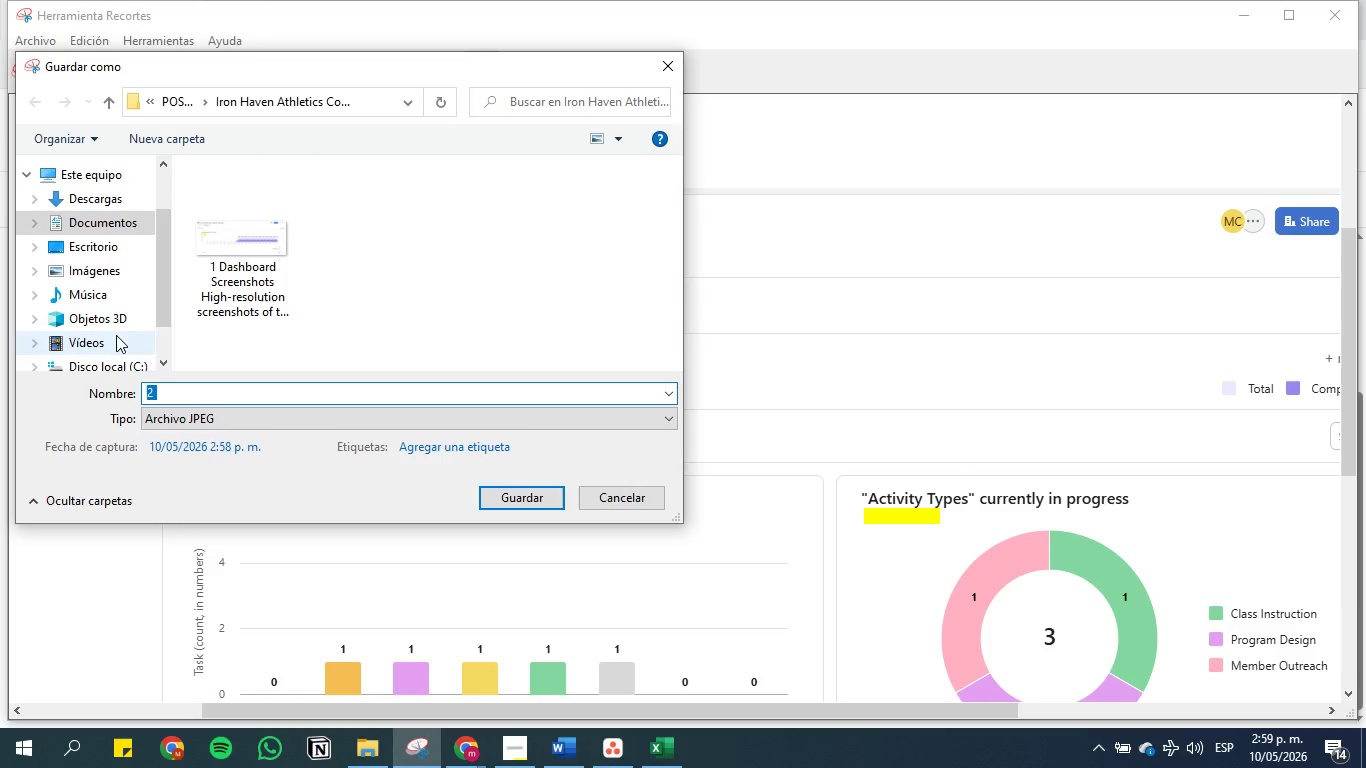 
left_click([187, 395])
 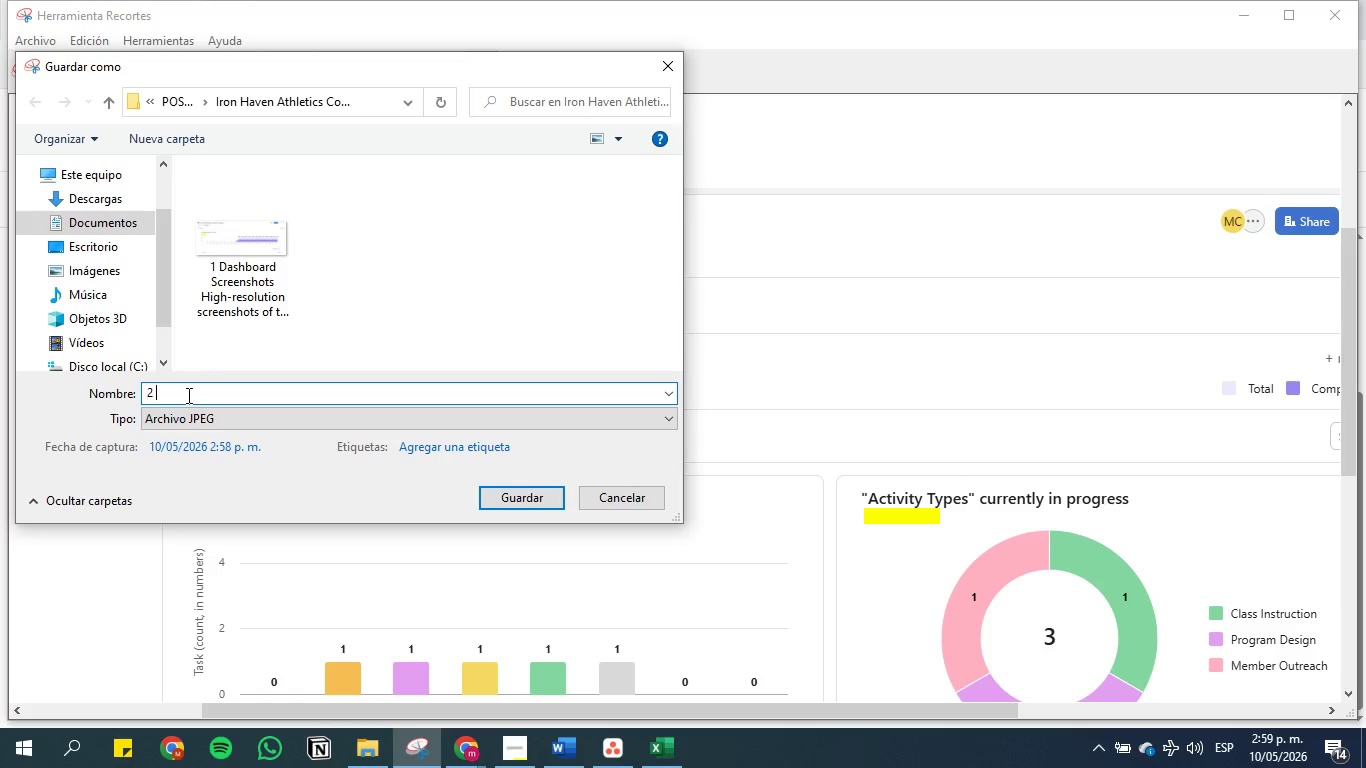 
key(Space)
 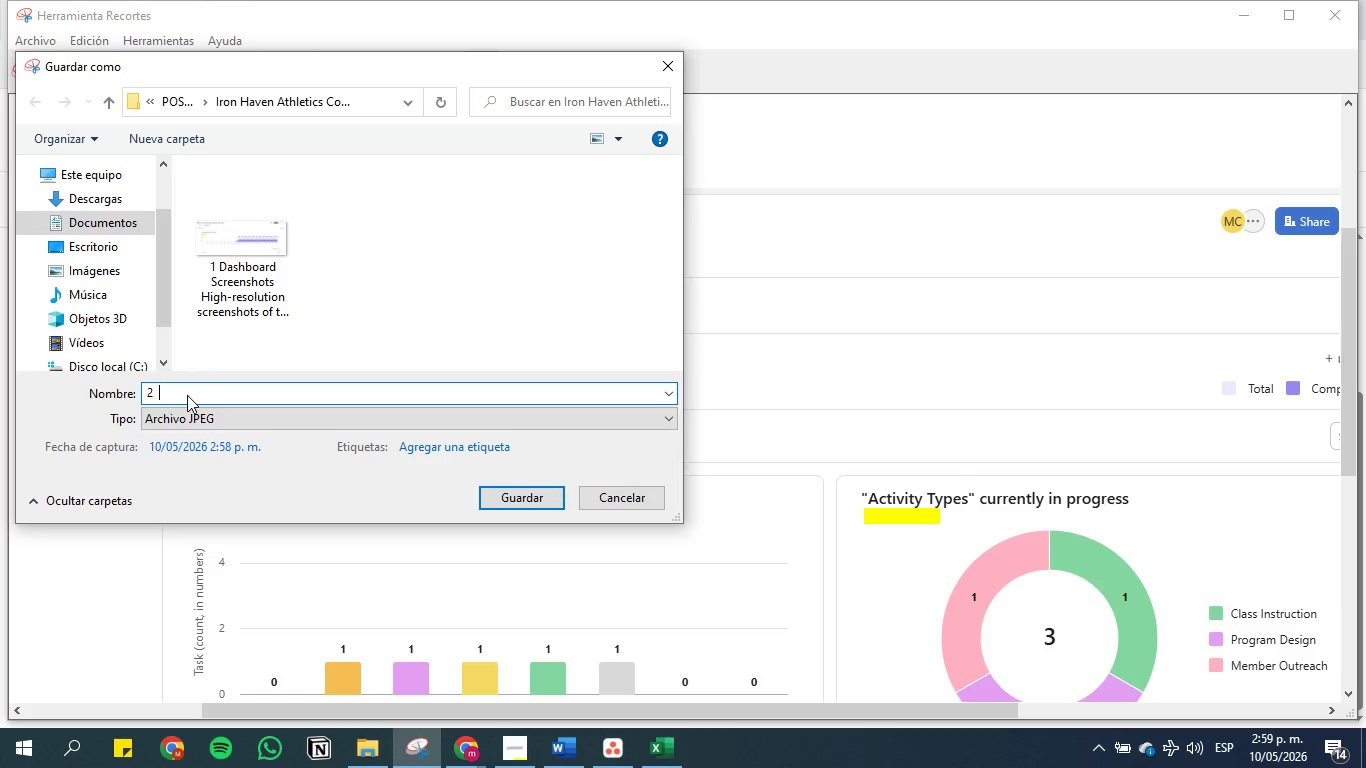 
key(Control+V)
 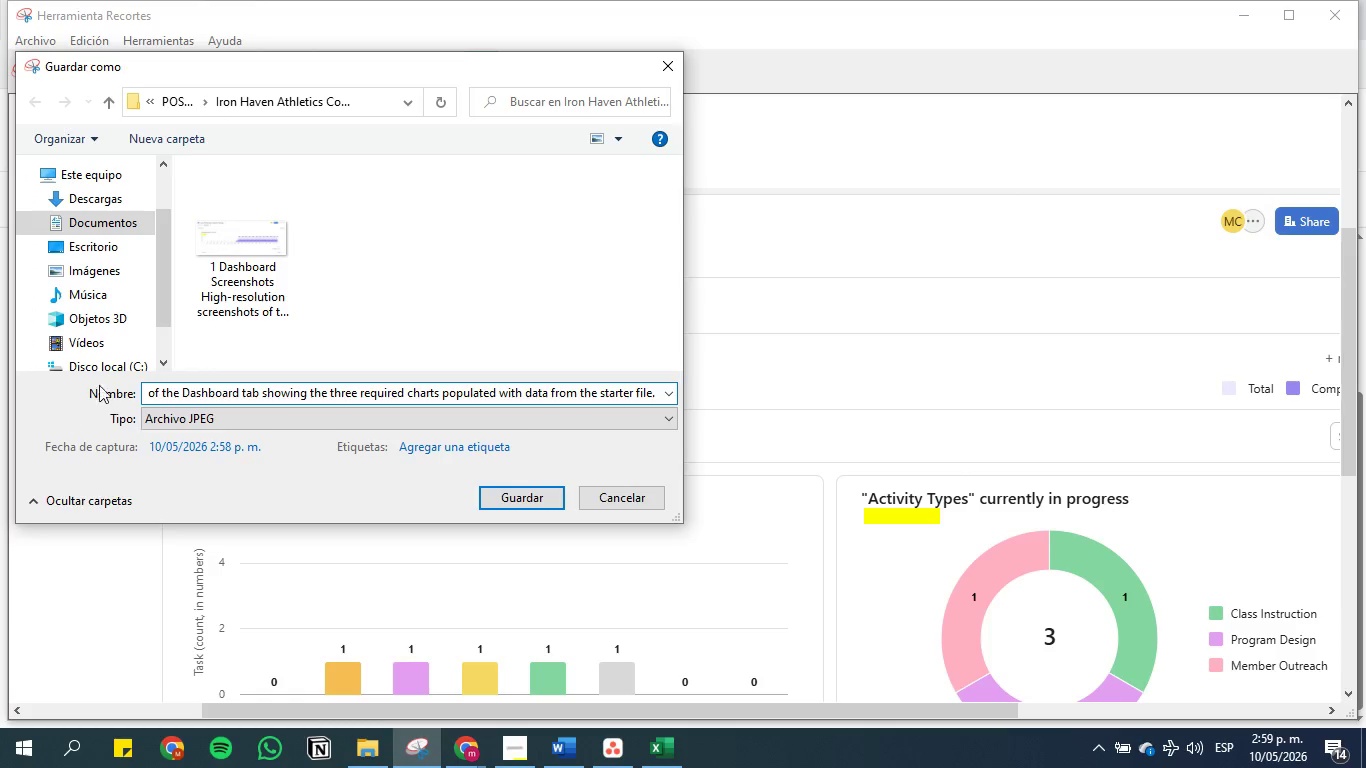 
left_click([167, 384])
 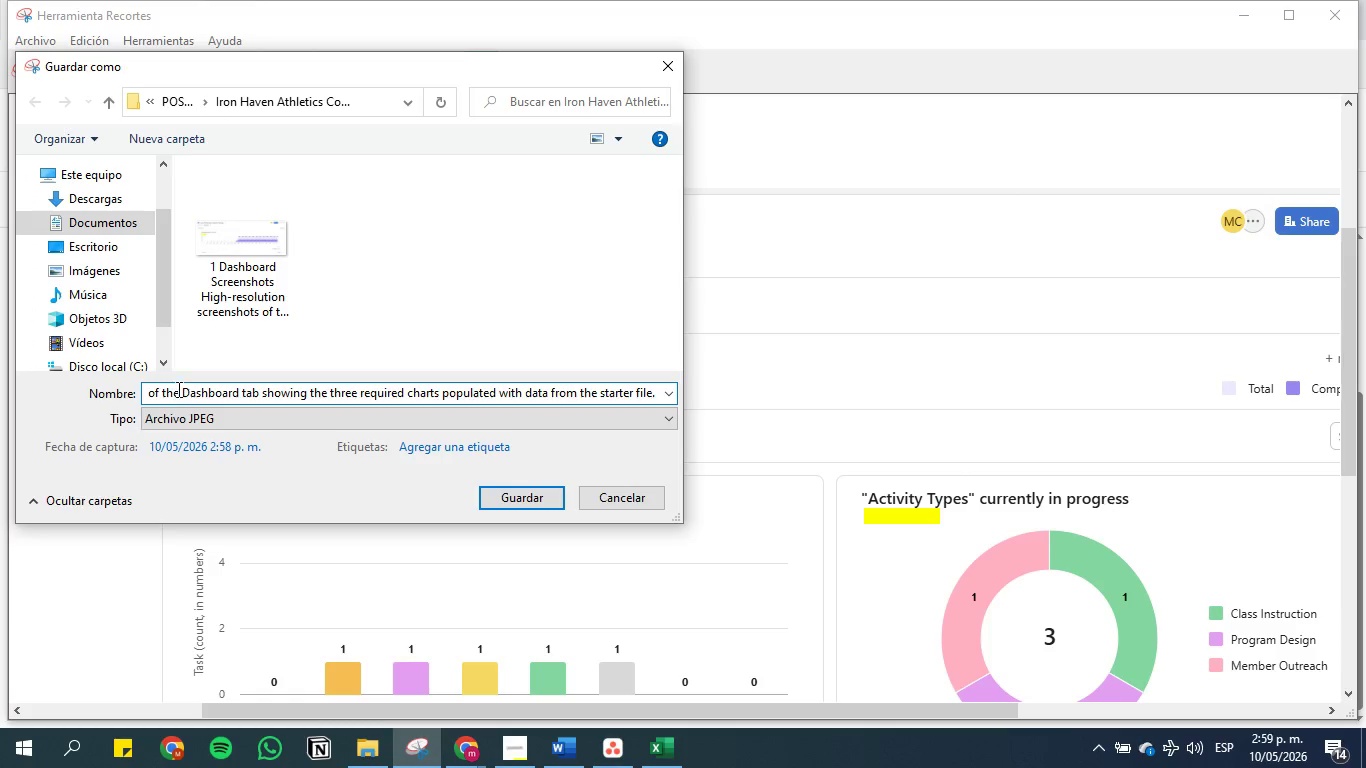 
left_click([177, 387])
 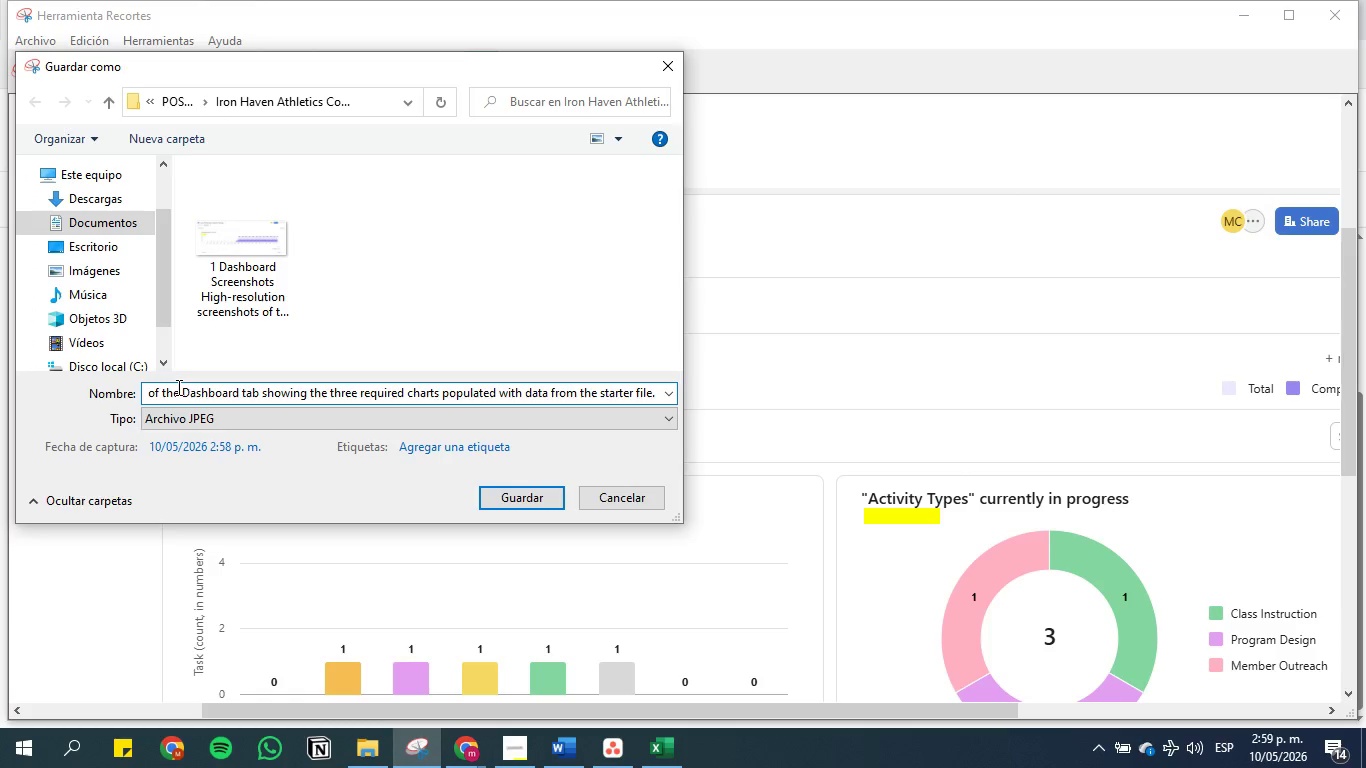 
hold_key(key=ArrowLeft, duration=1.26)
 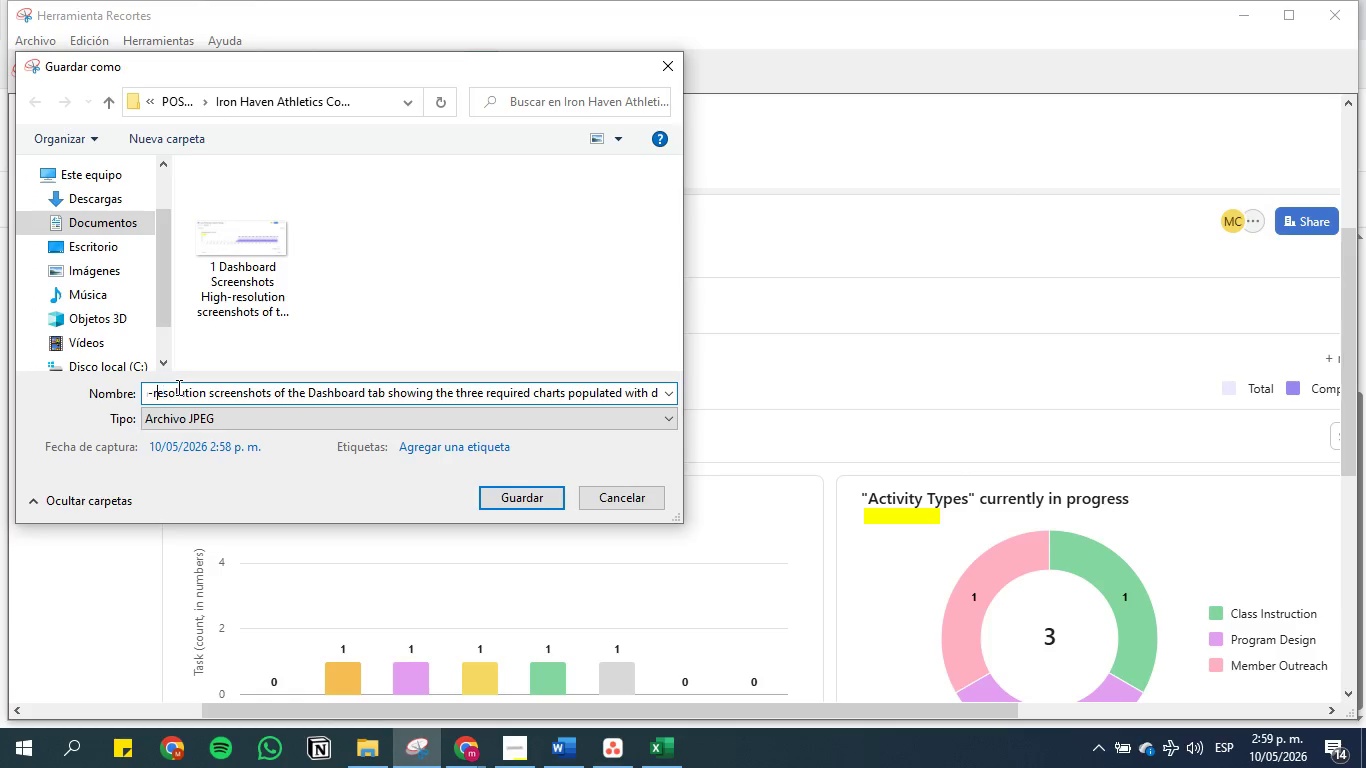 
hold_key(key=ArrowLeft, duration=0.95)
 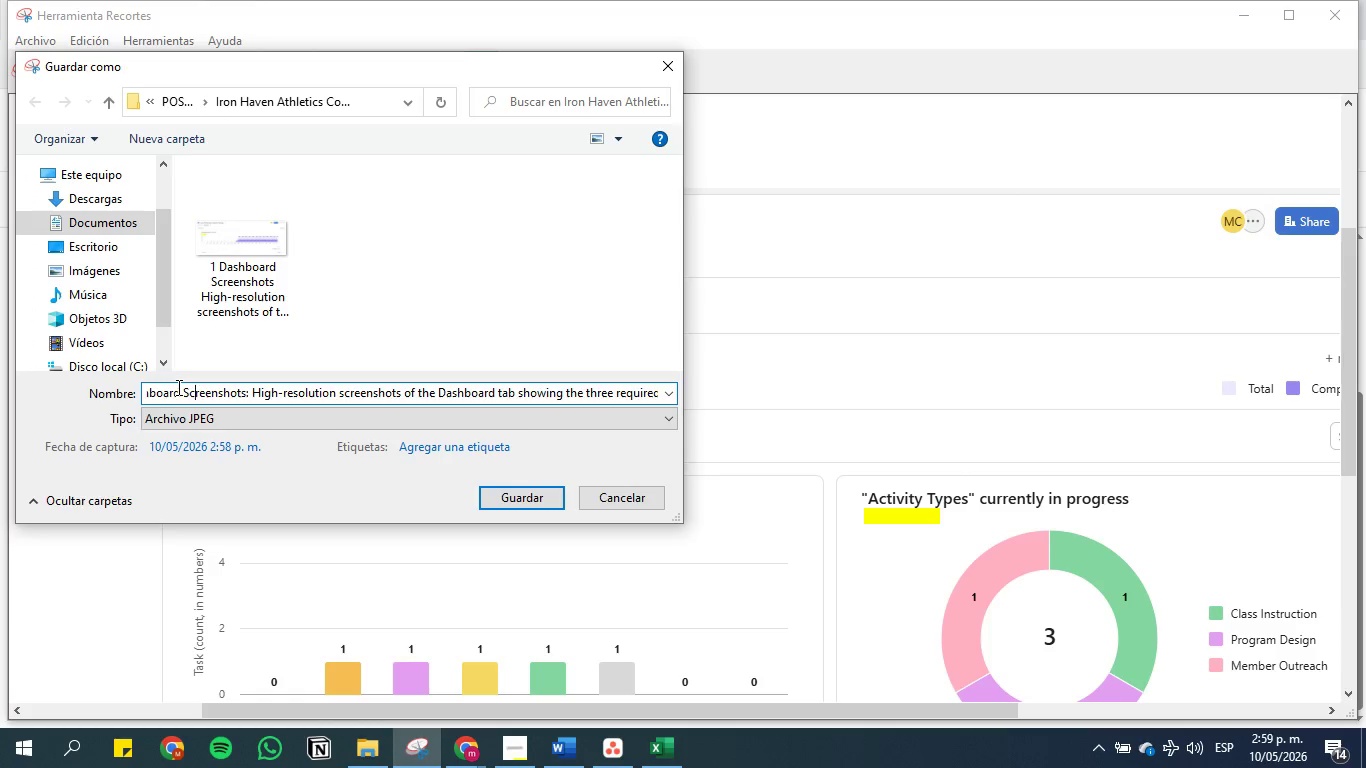 
hold_key(key=ArrowLeft, duration=0.41)
 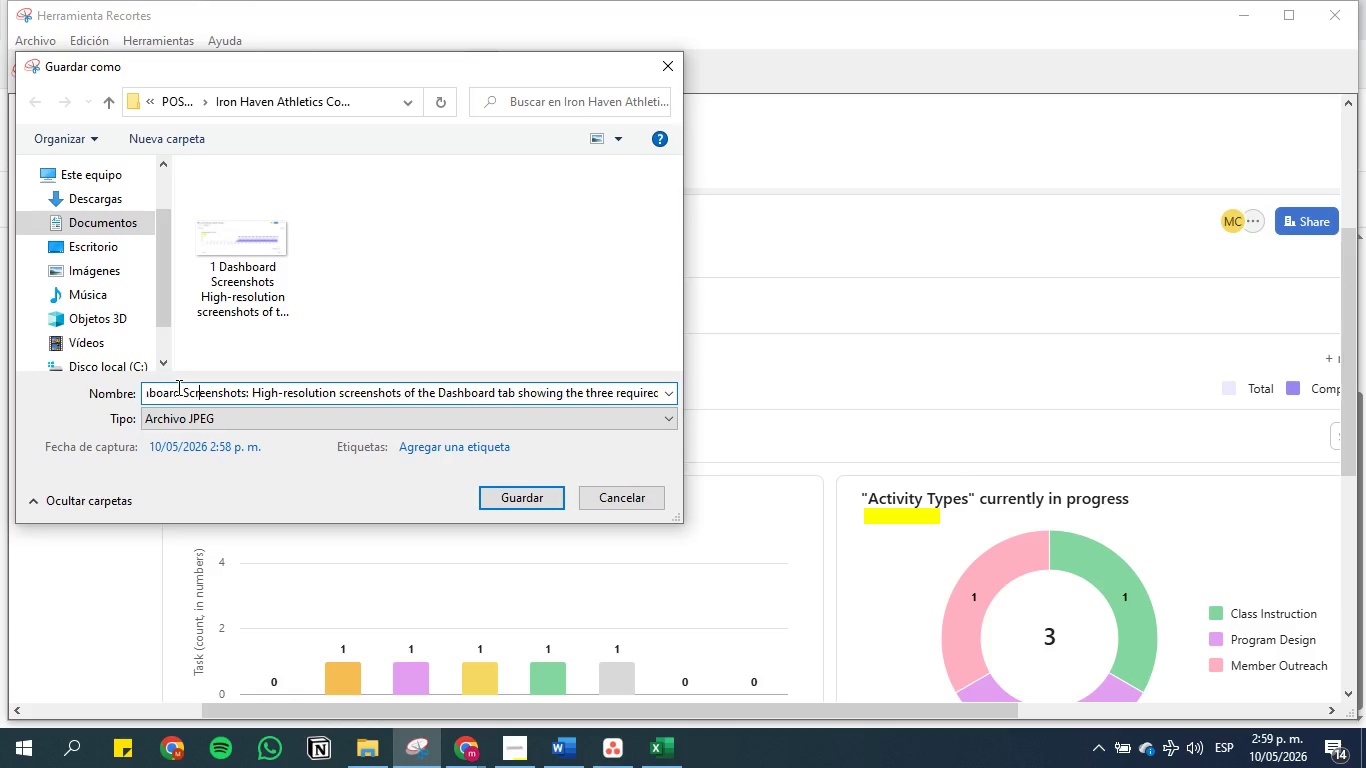 
key(ArrowRight)
 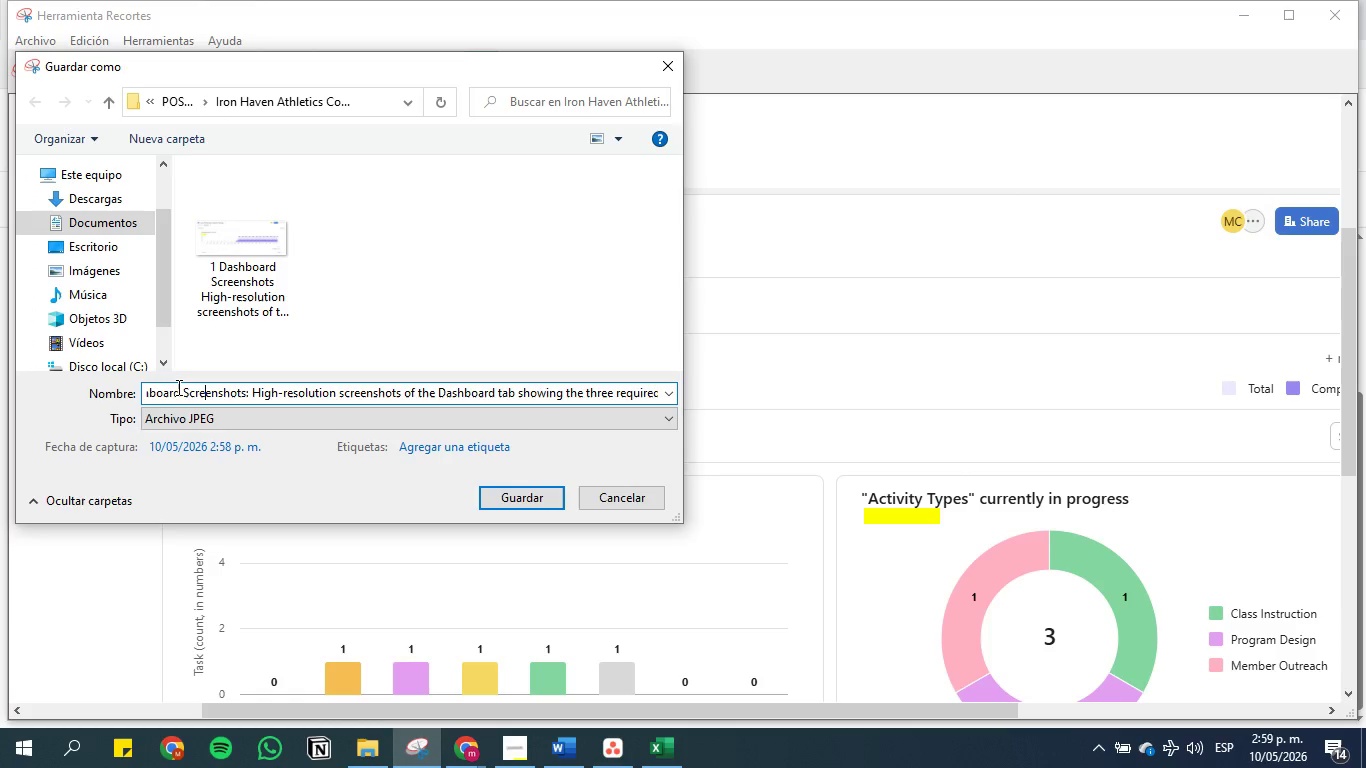 
key(ArrowRight)
 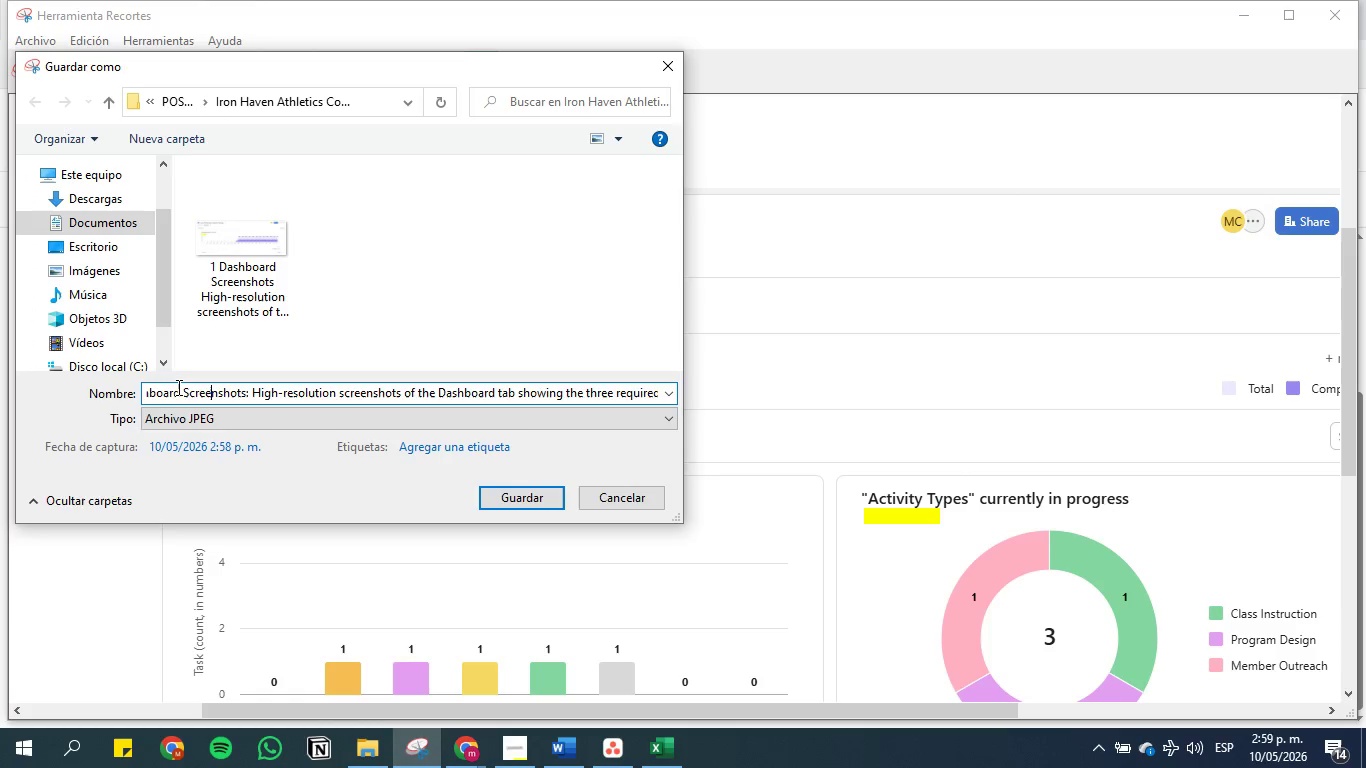 
key(ArrowRight)
 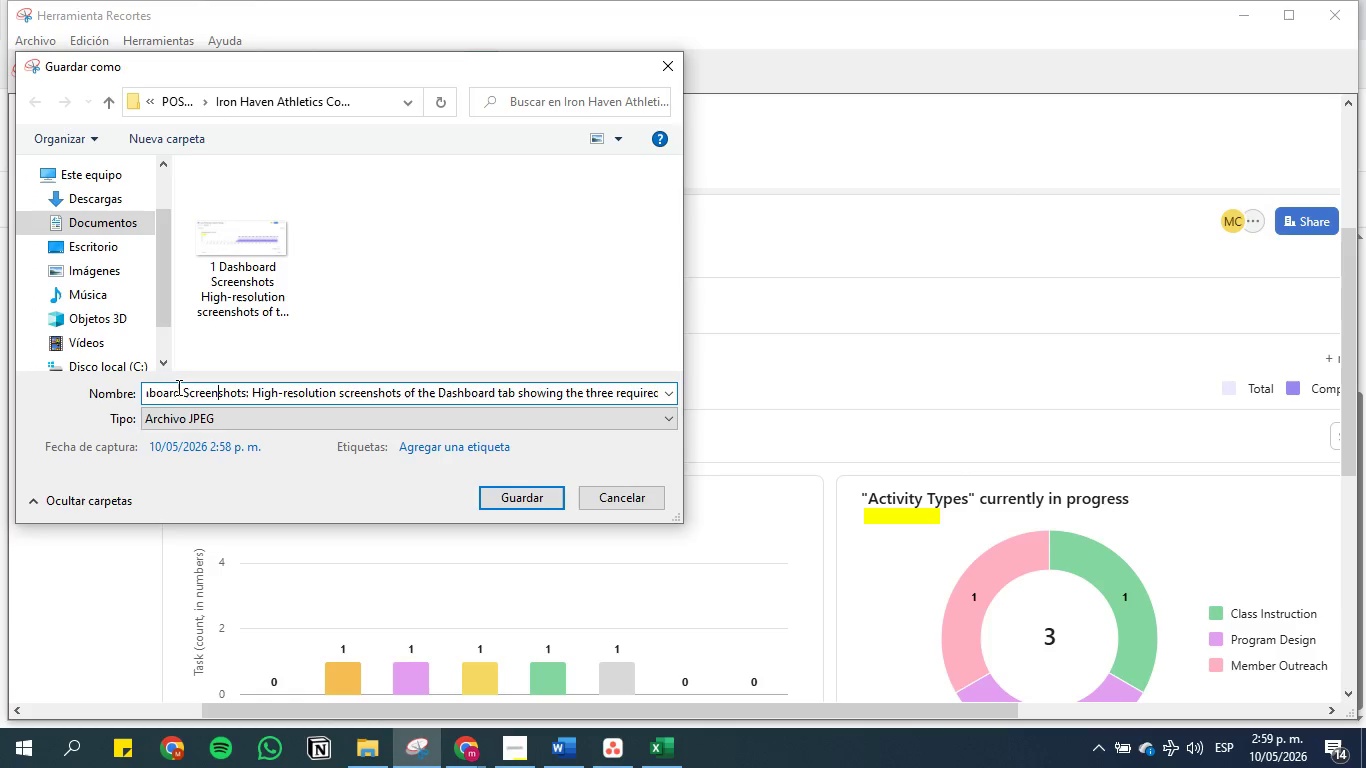 
key(ArrowRight)
 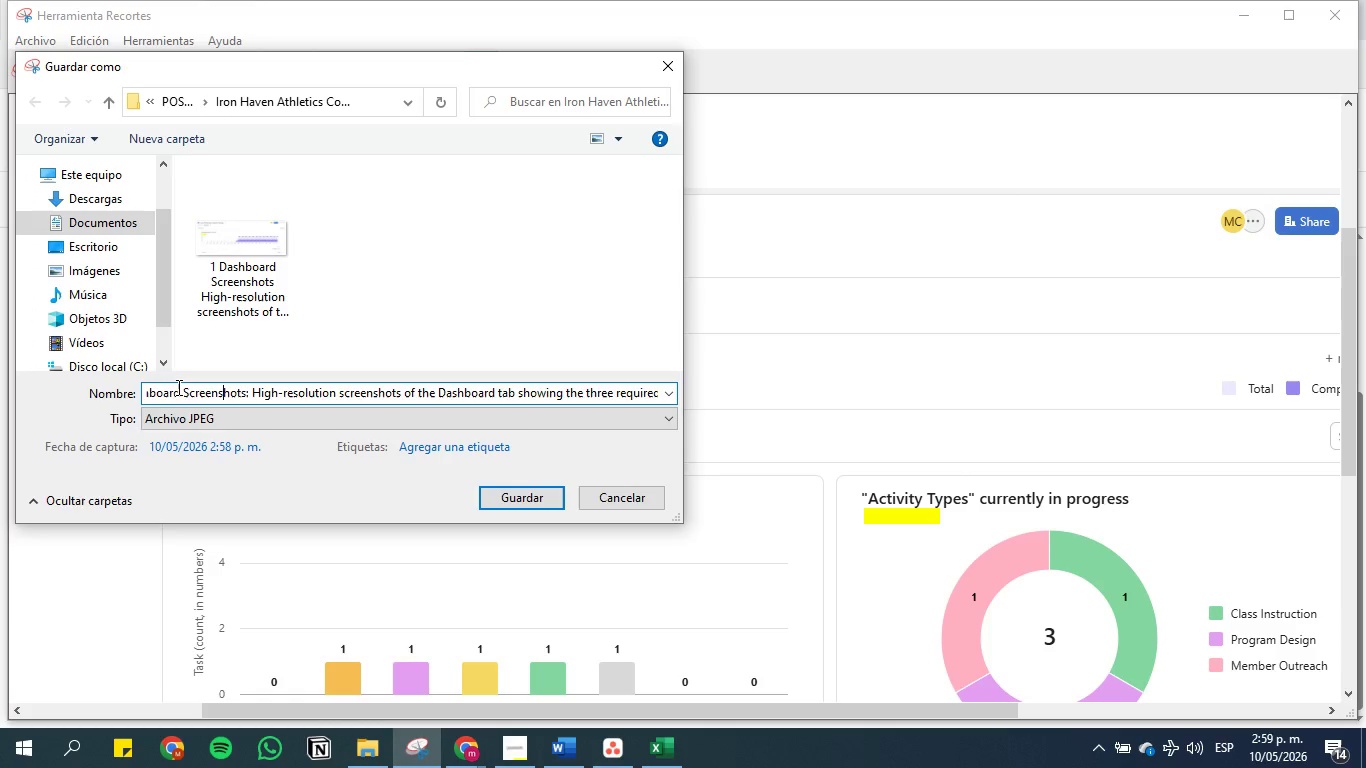 
key(ArrowRight)
 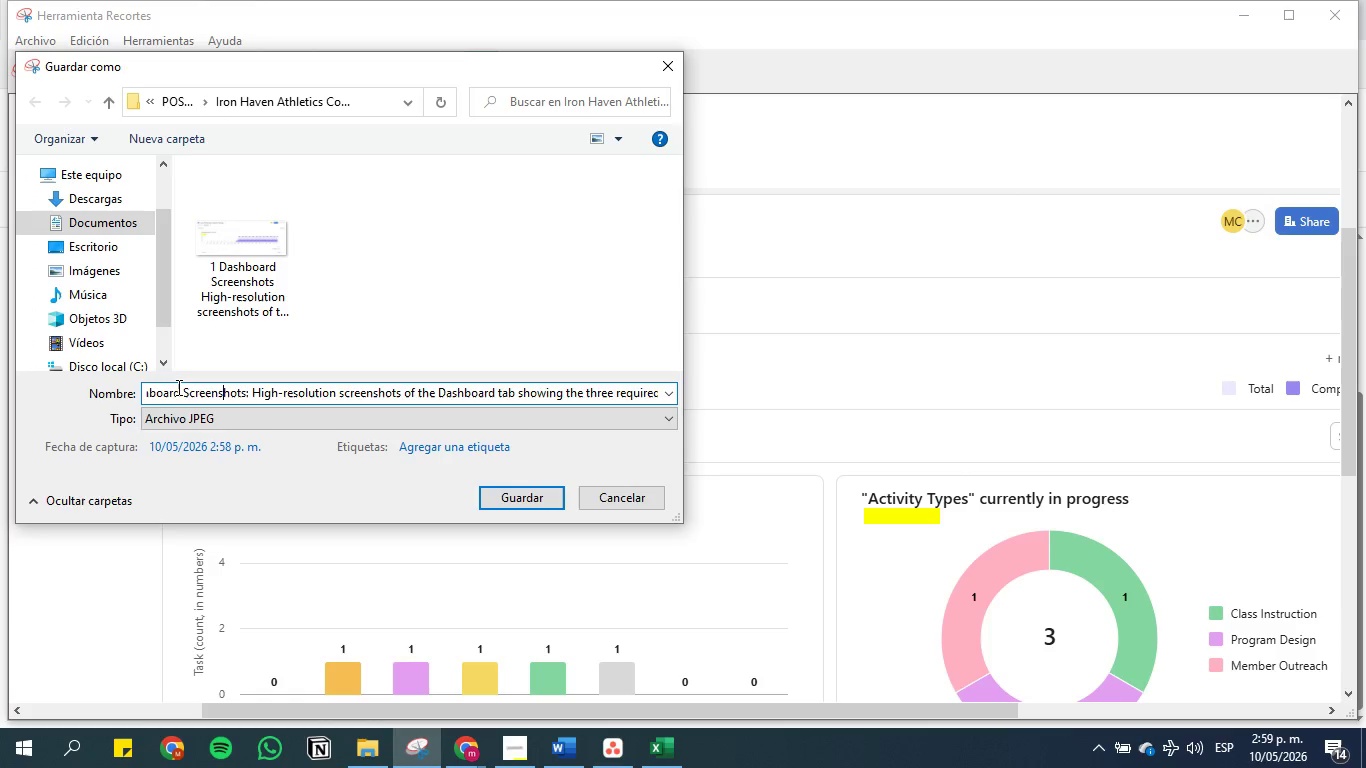 
key(ArrowRight)
 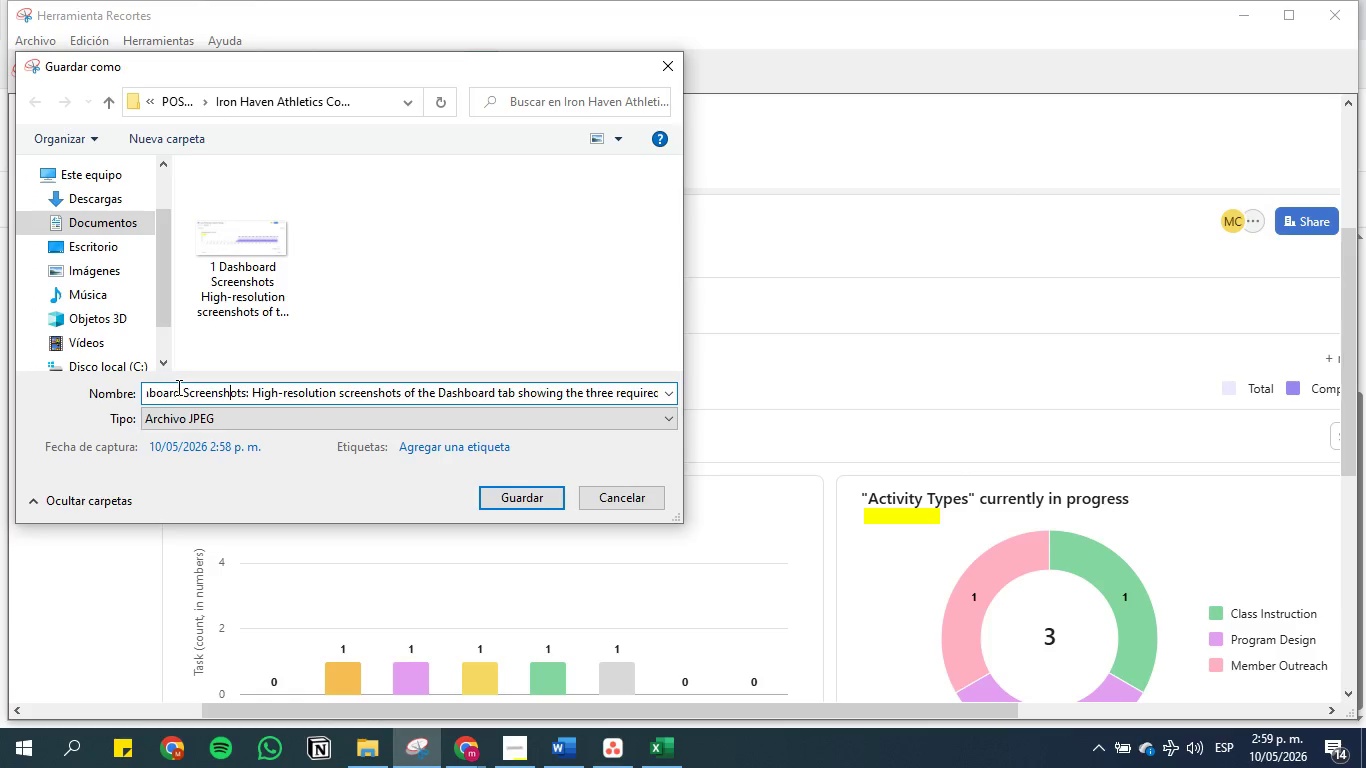 
key(ArrowRight)
 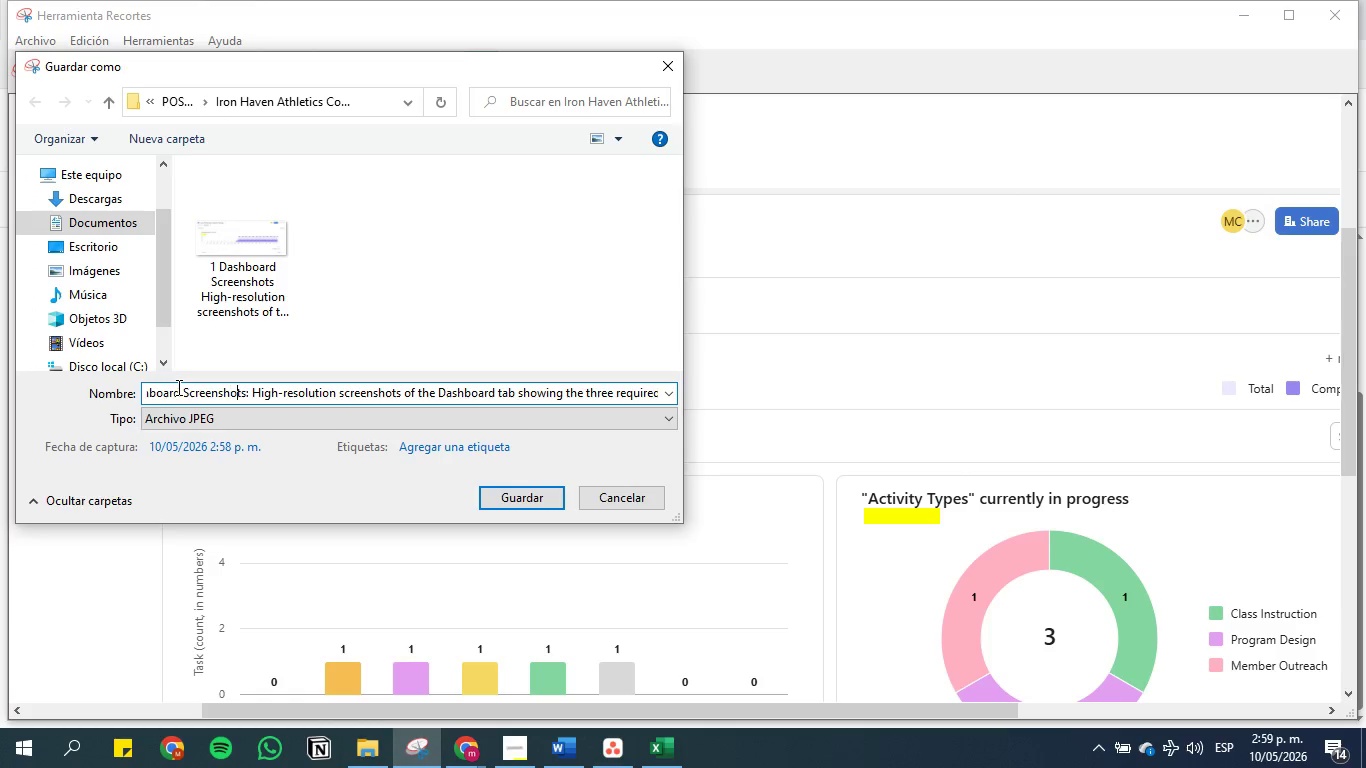 
key(ArrowRight)
 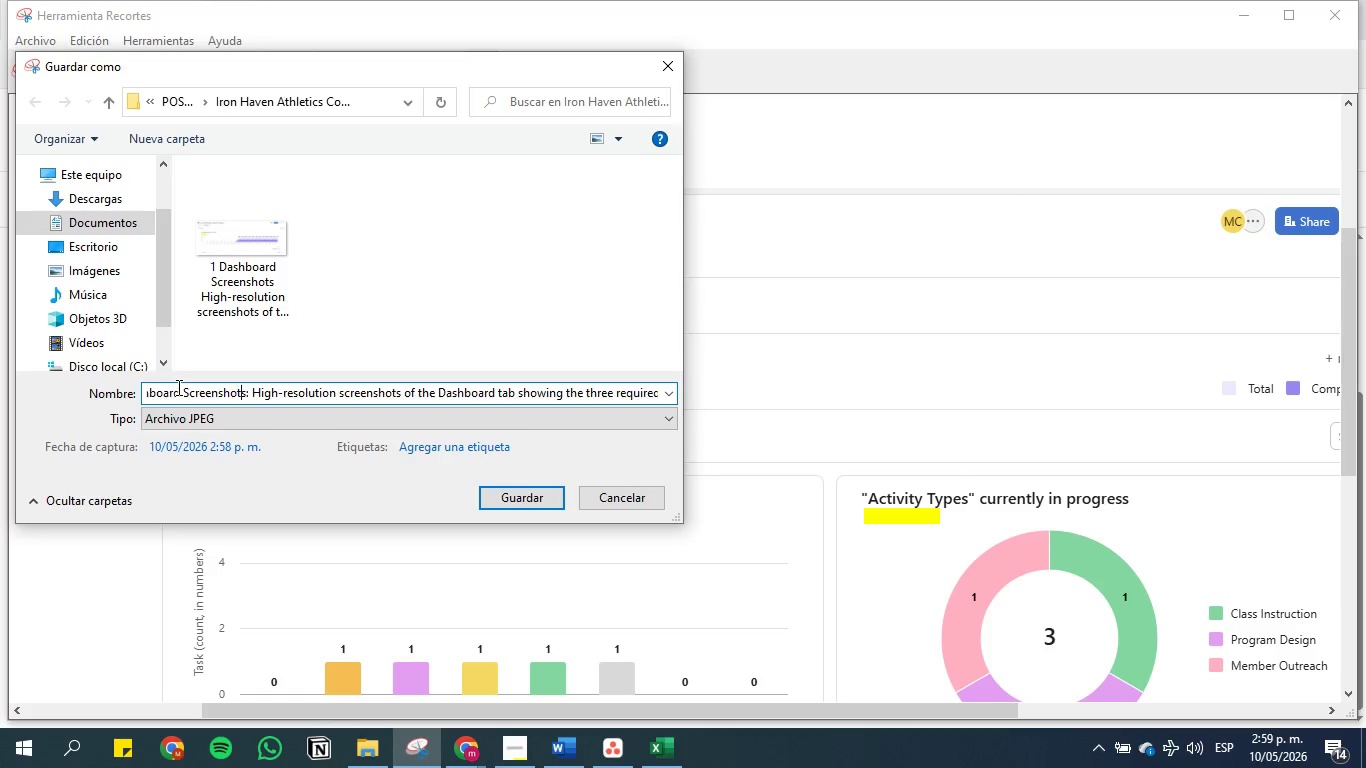 
key(ArrowRight)
 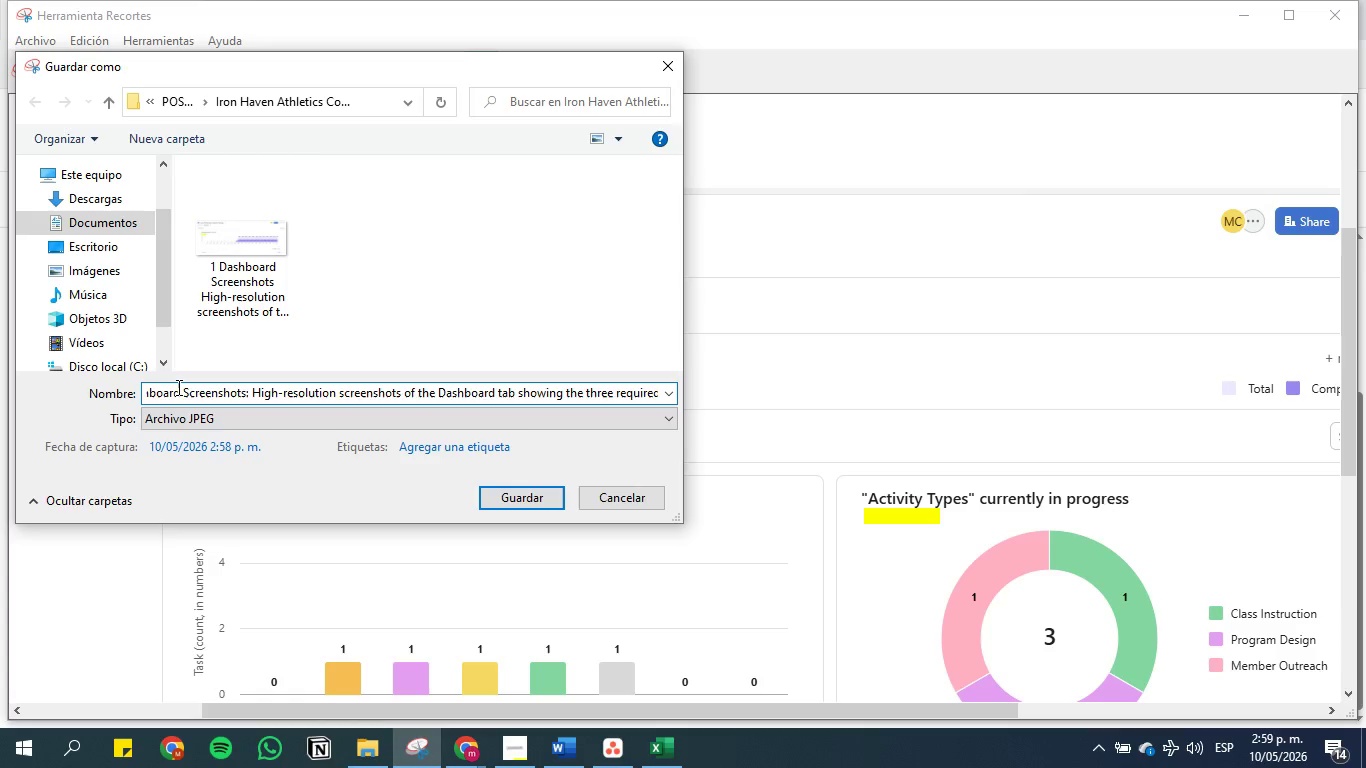 
key(ArrowRight)
 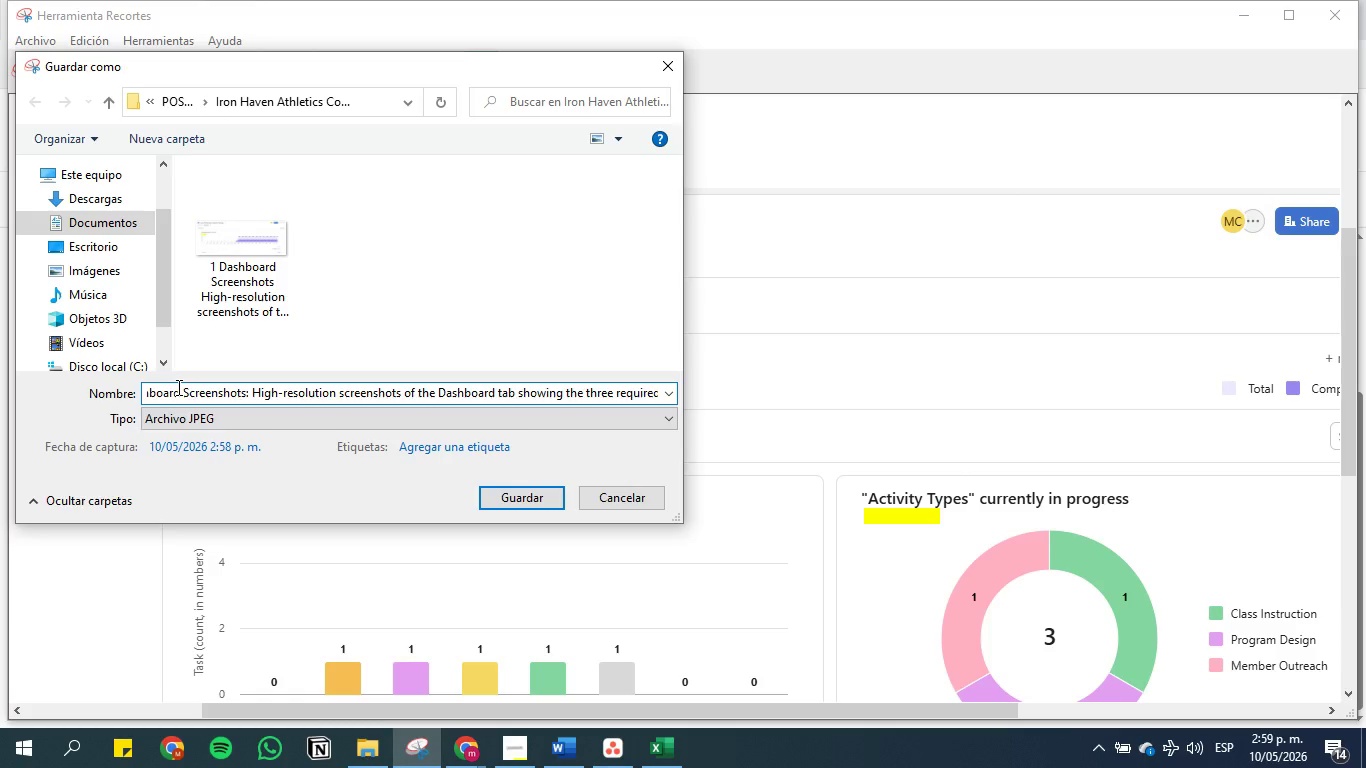 
key(Backspace)
 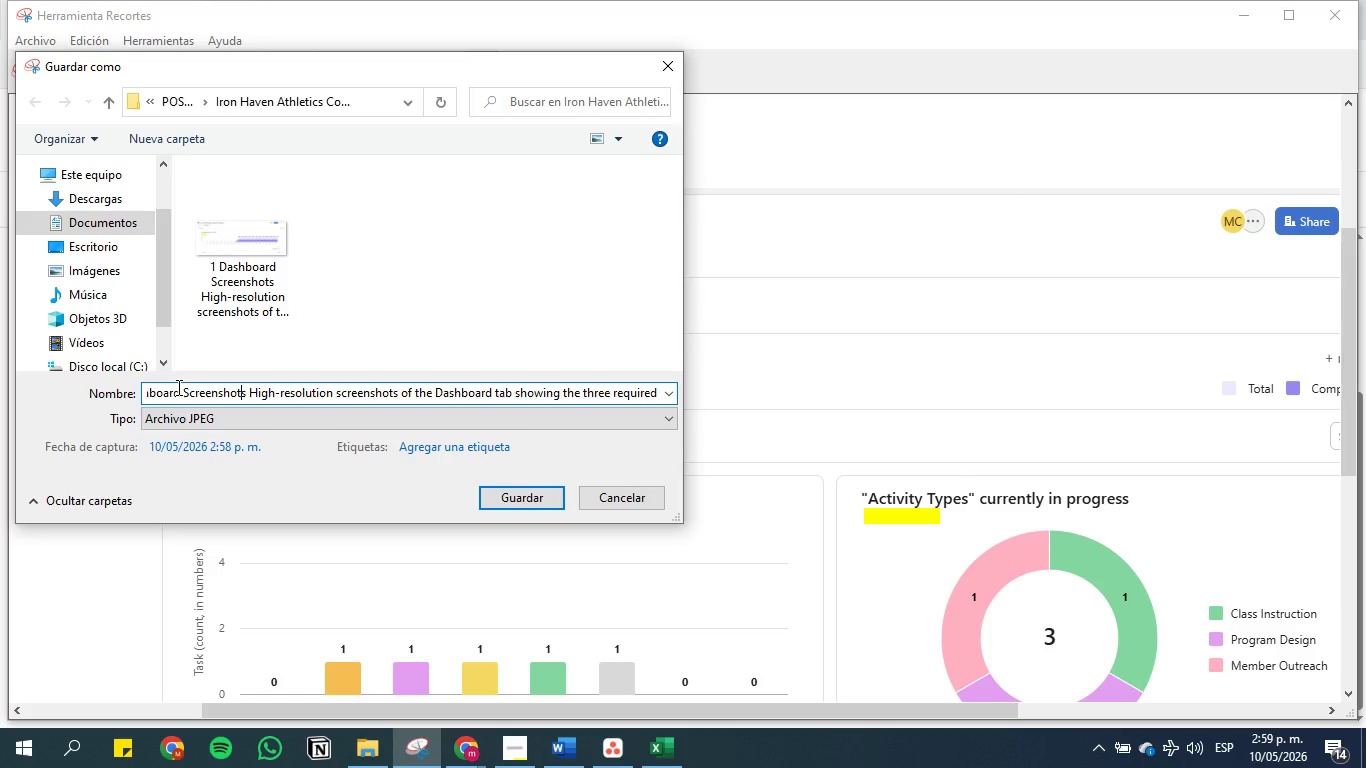 
hold_key(key=ArrowLeft, duration=1.38)
 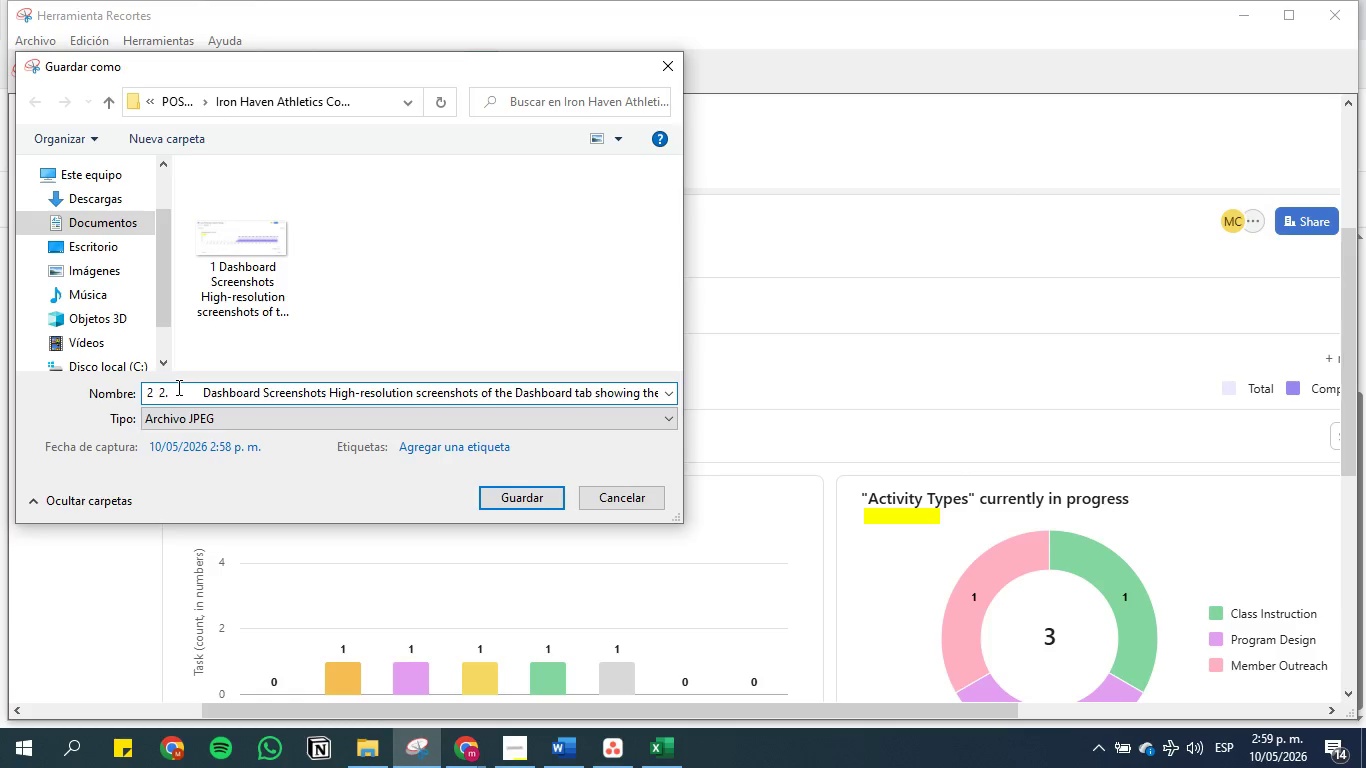 
key(ArrowRight)
 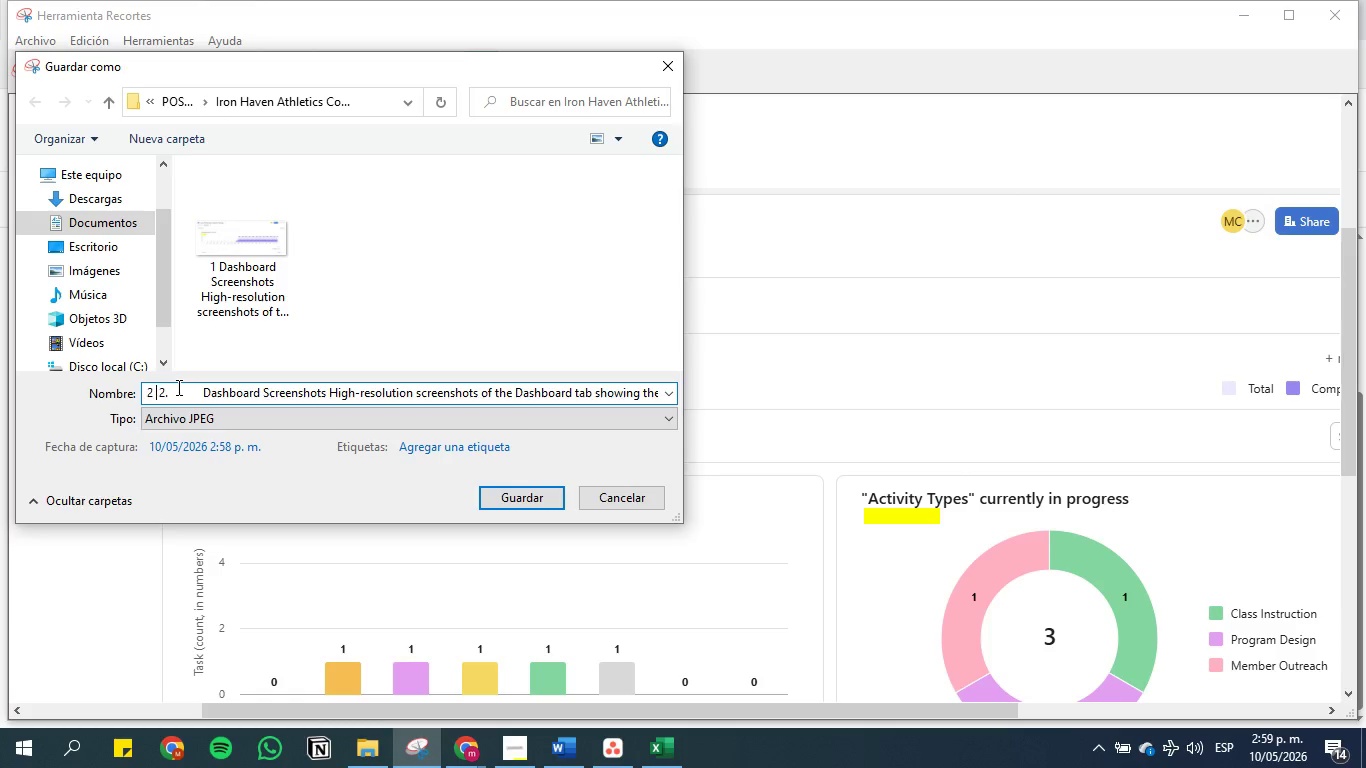 
key(ArrowRight)
 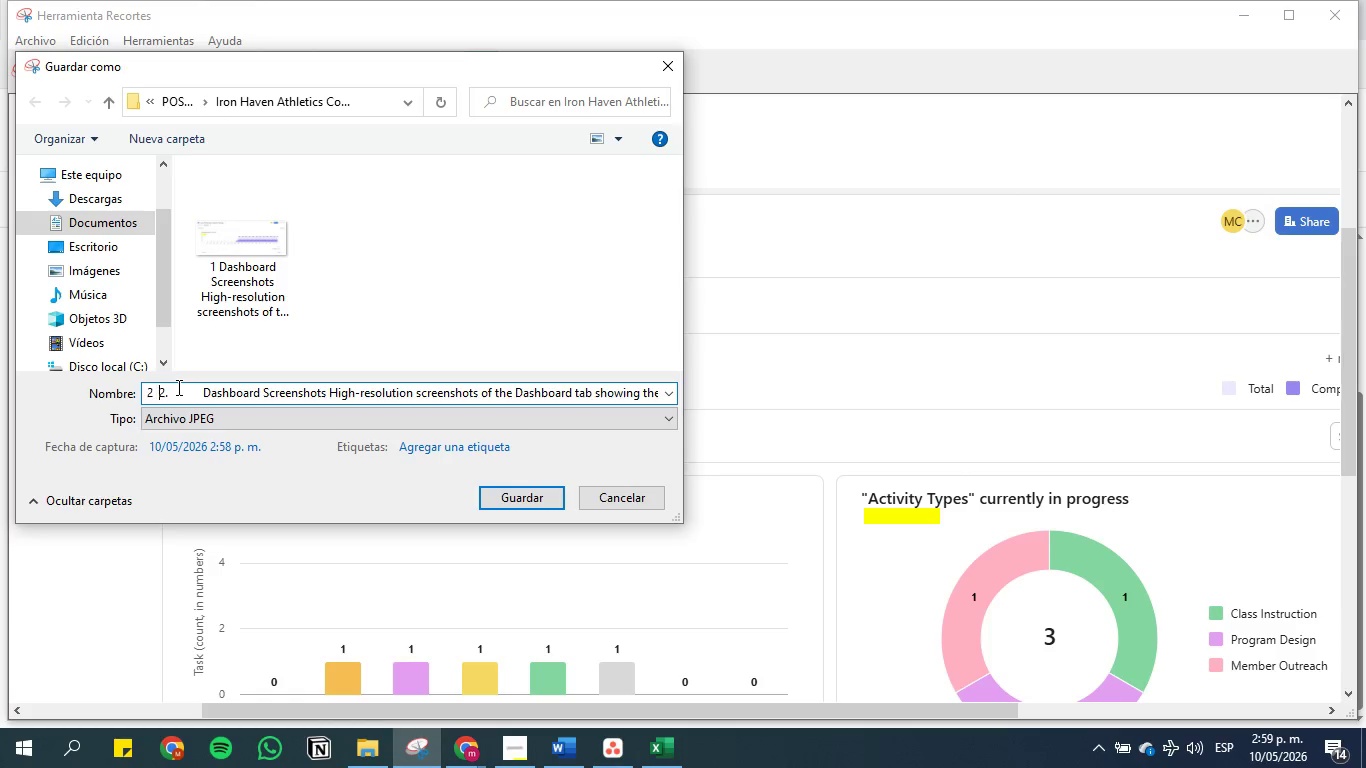 
key(ArrowRight)
 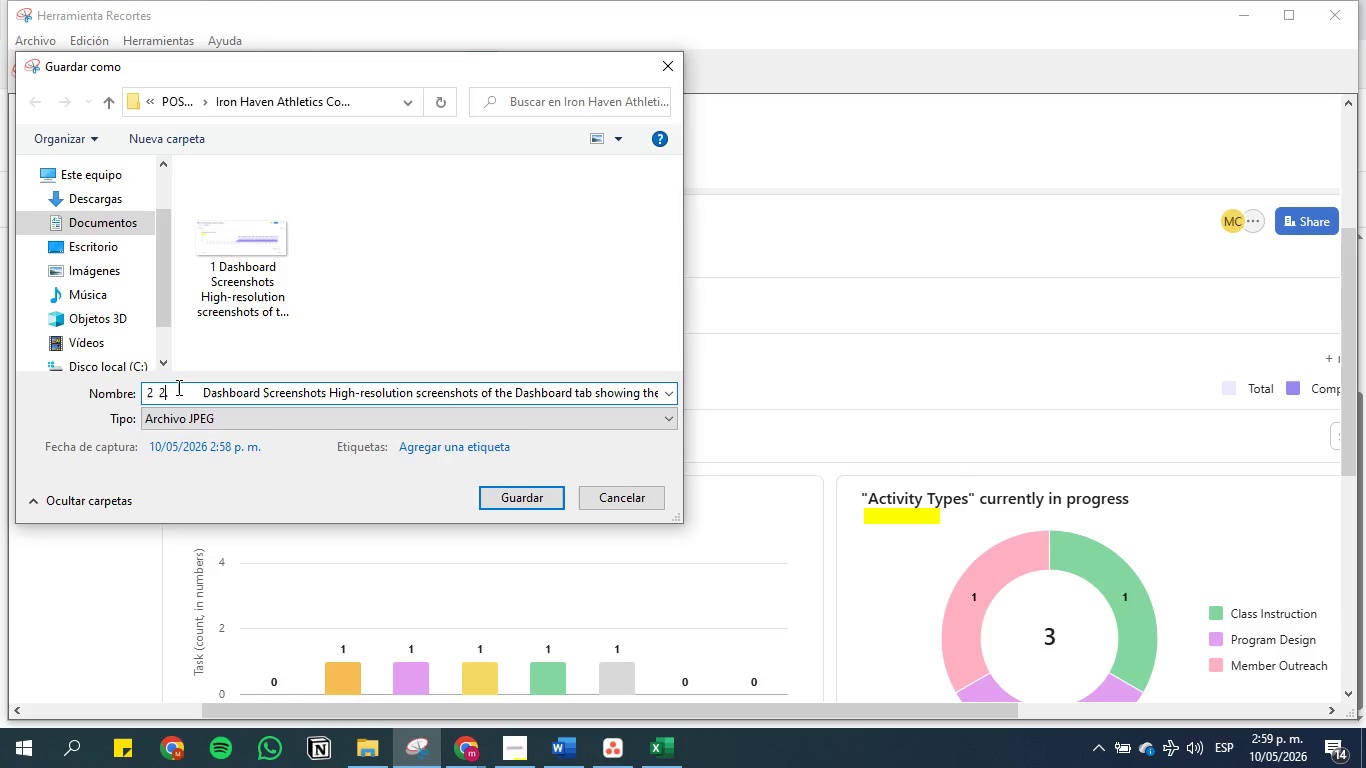 
key(ArrowRight)
 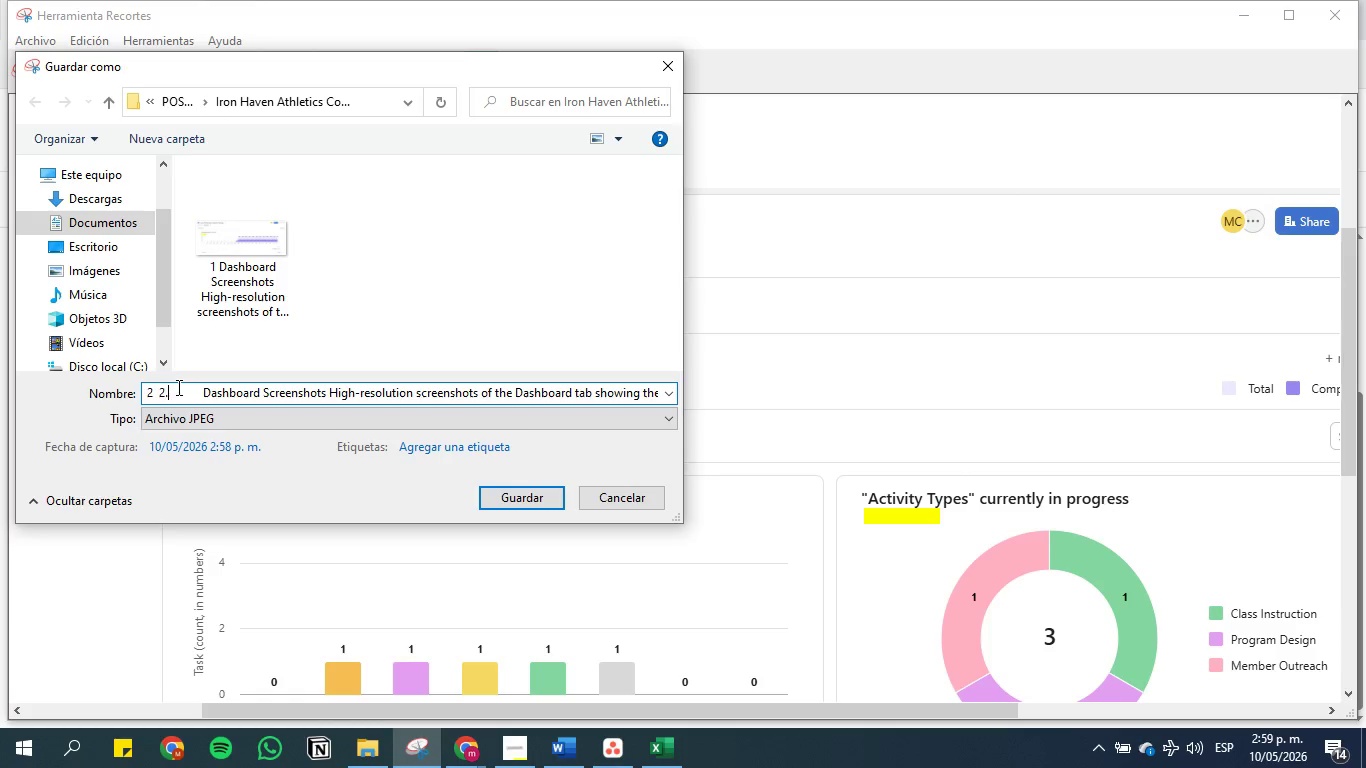 
key(ArrowRight)
 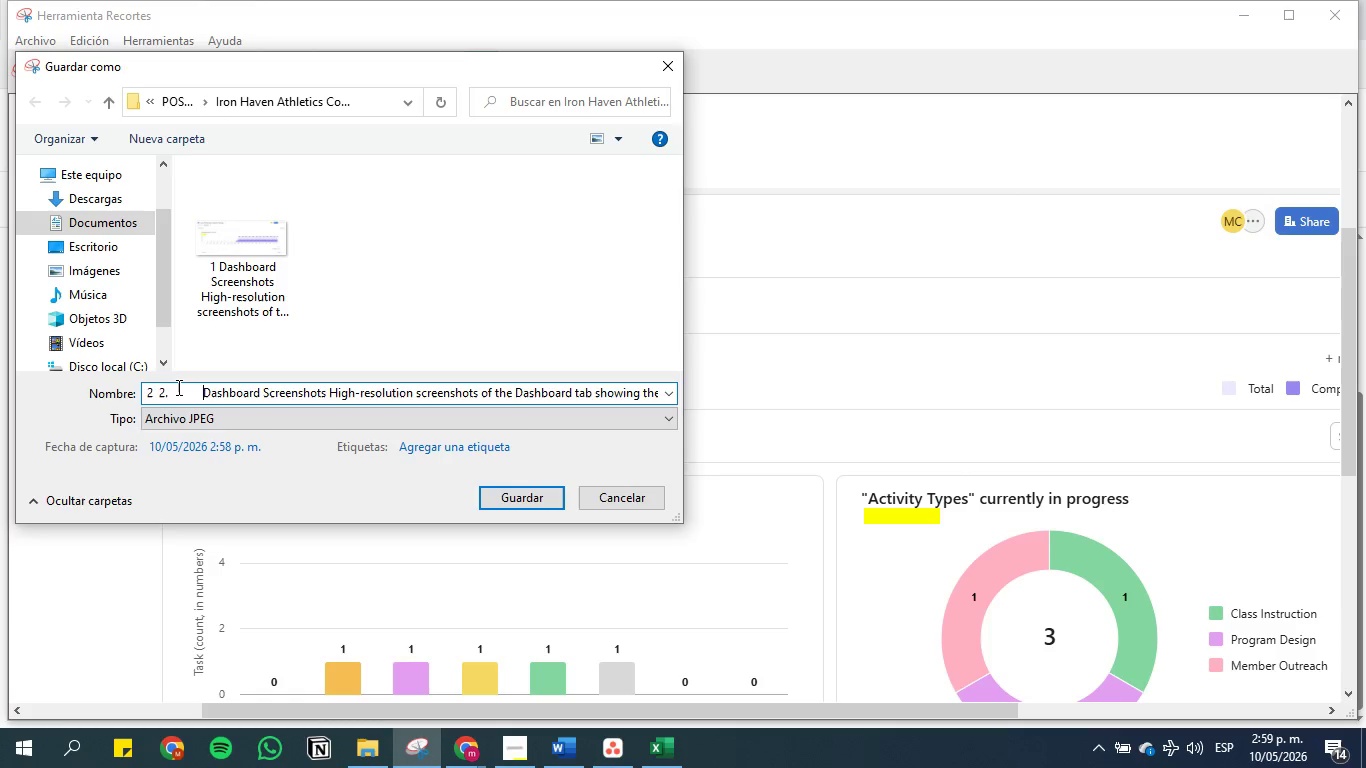 
key(ArrowRight)
 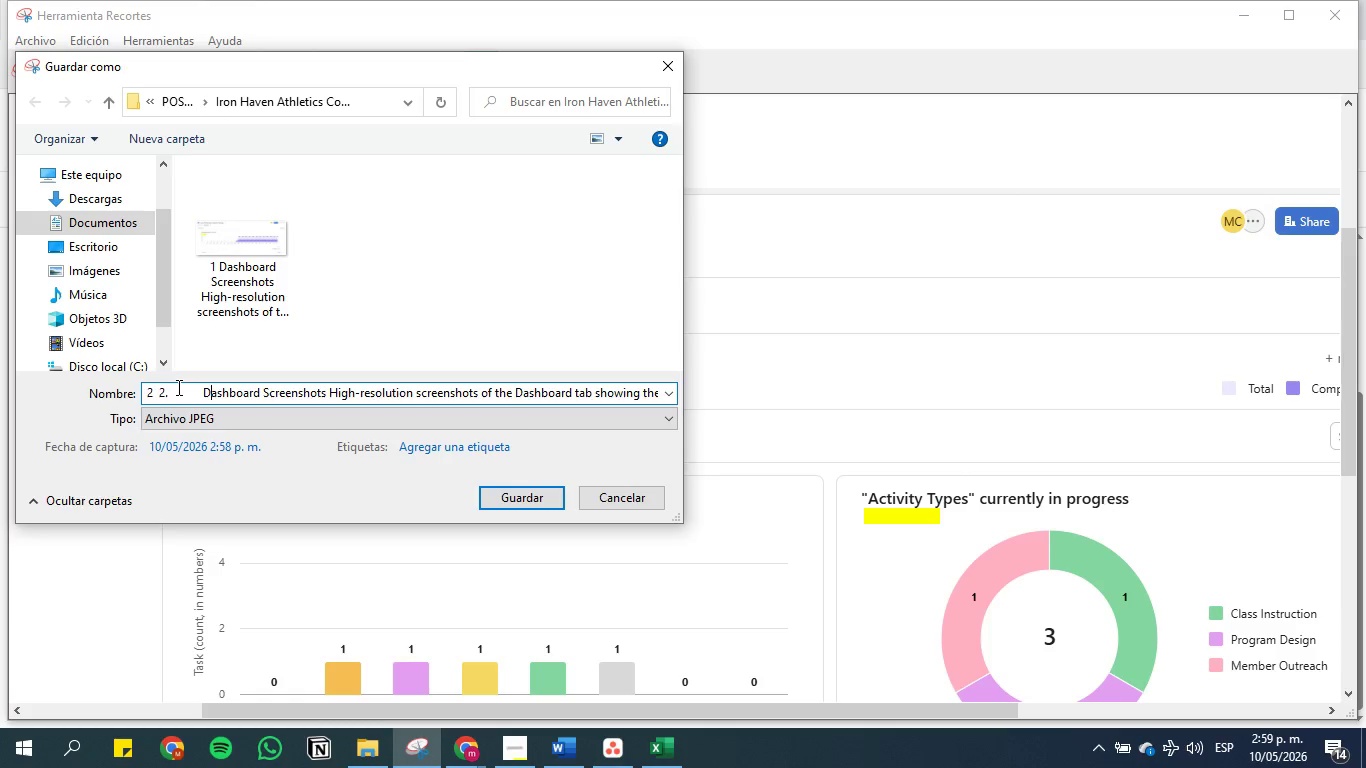 
key(ArrowRight)
 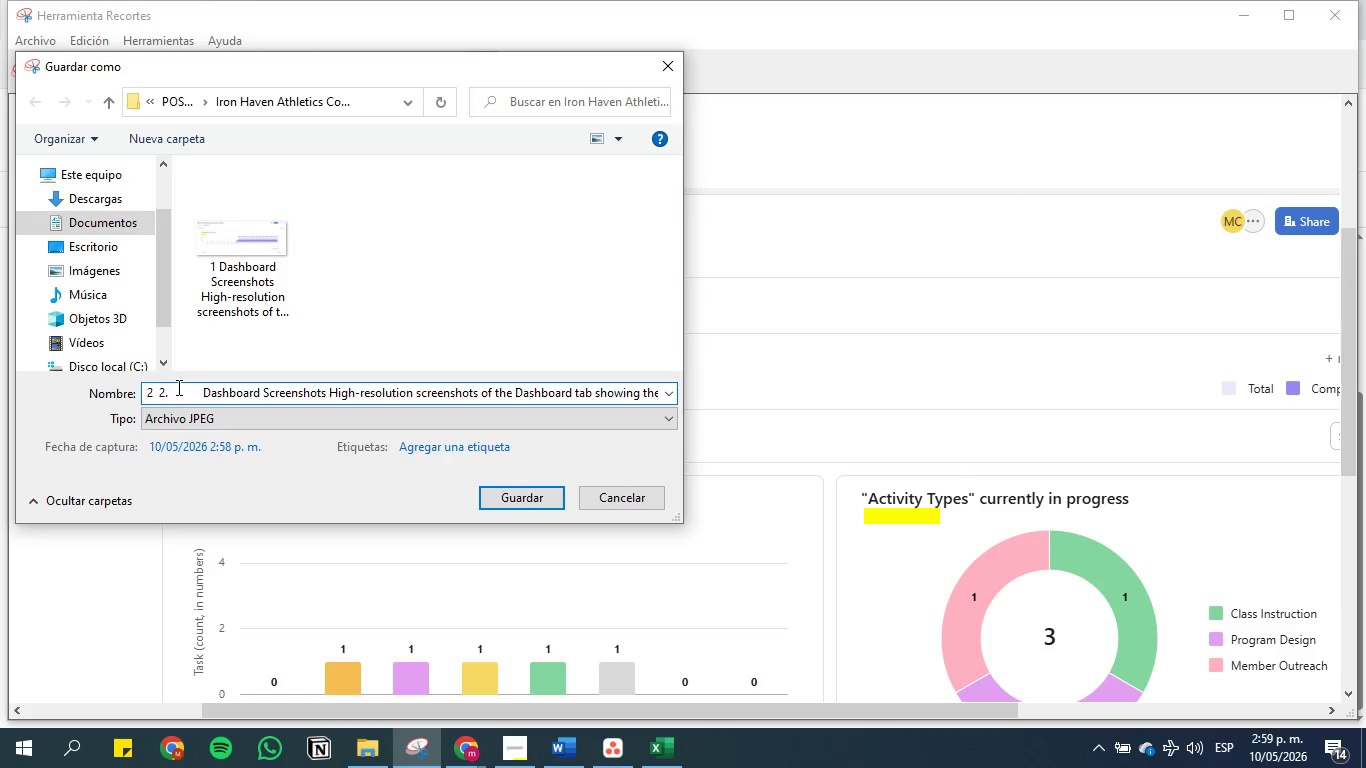 
key(ArrowLeft)
 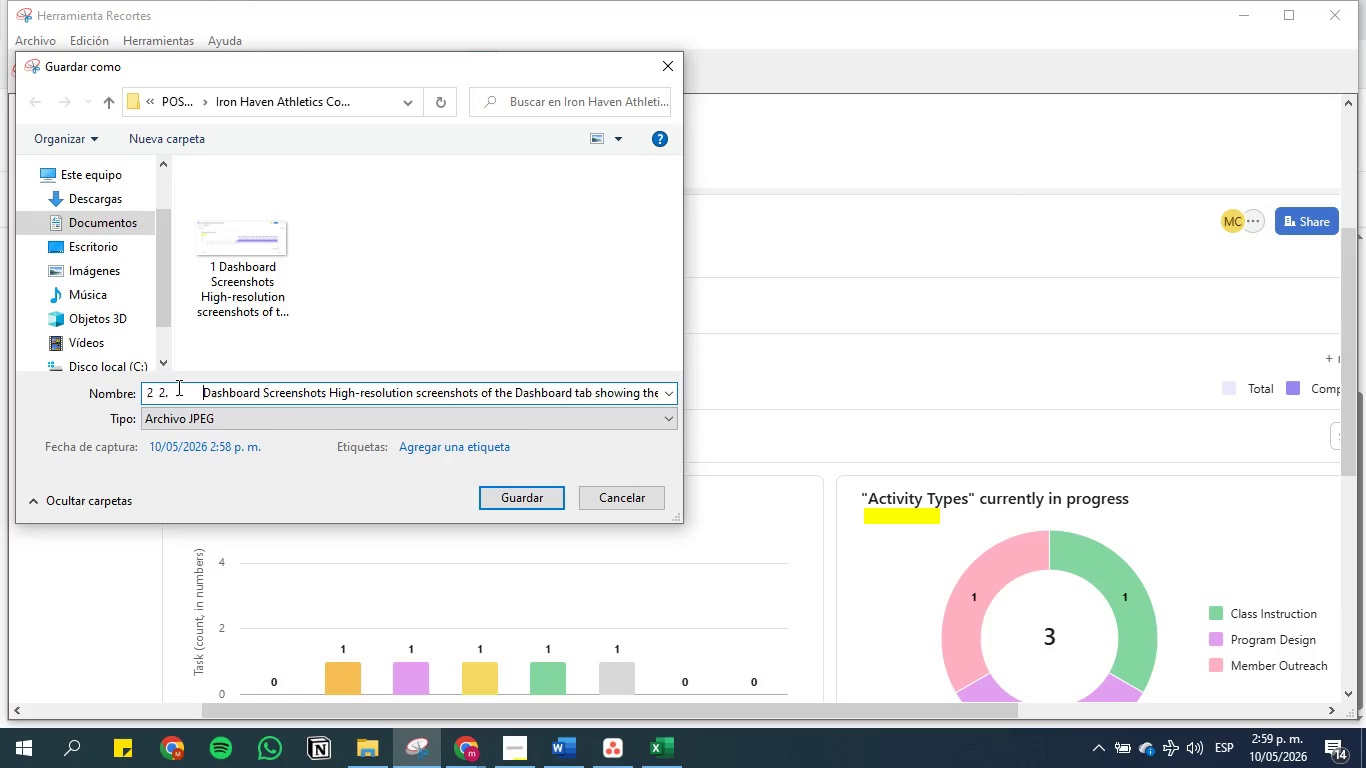 
key(Backspace)
 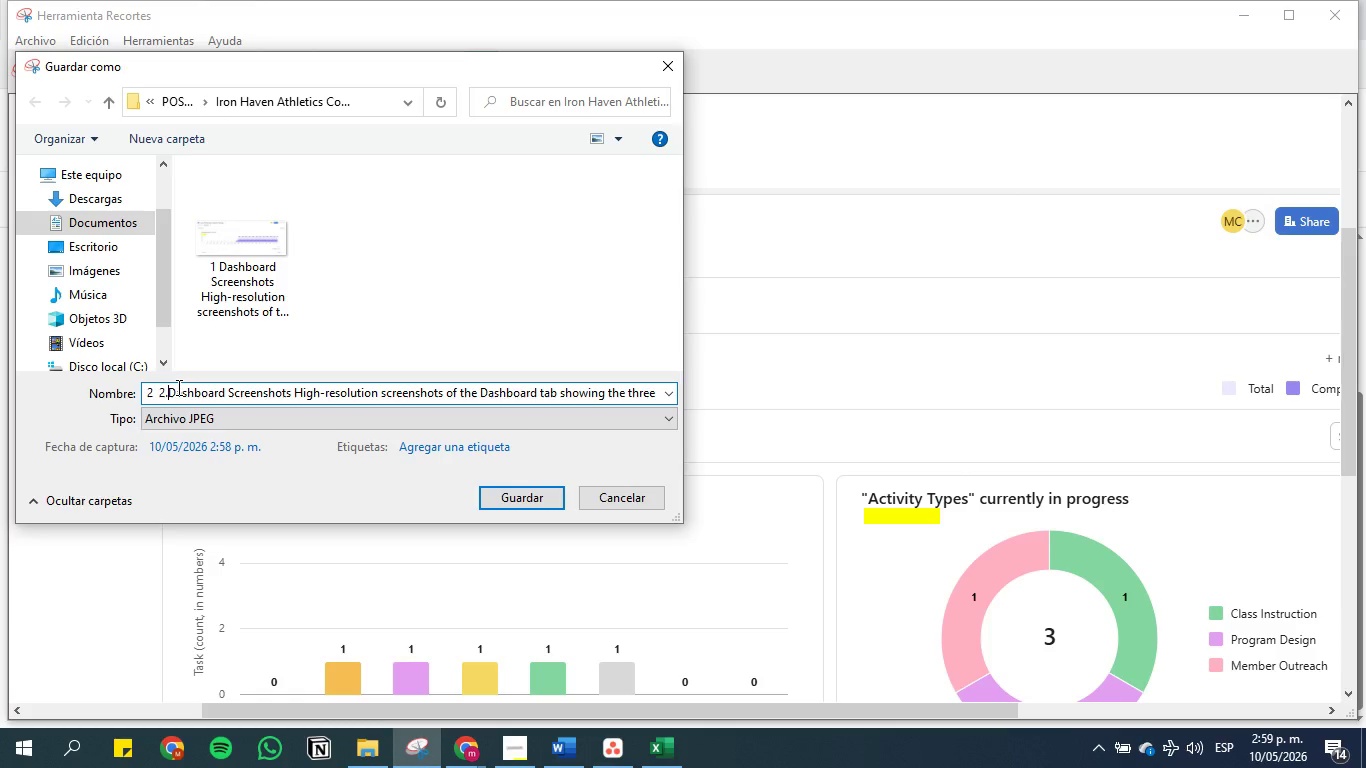 
key(Backspace)
 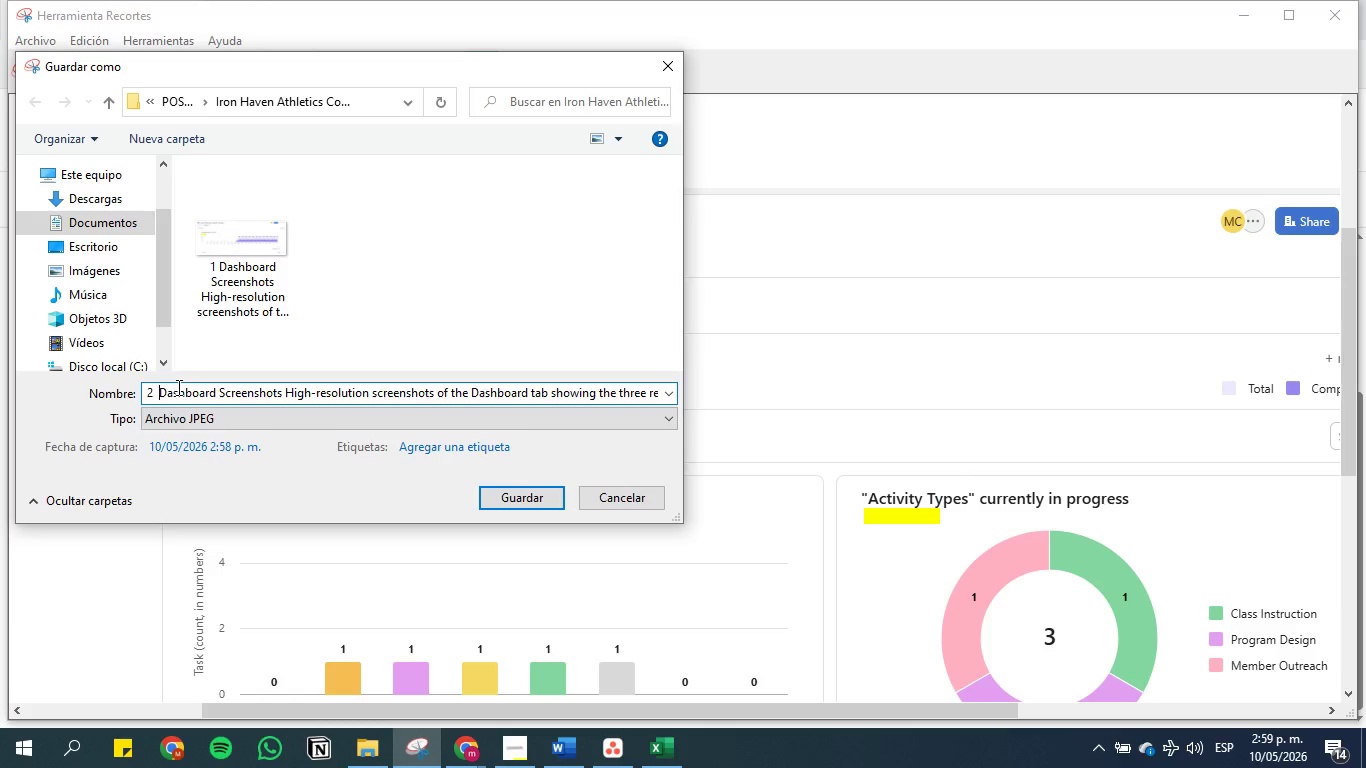 
key(Backspace)
 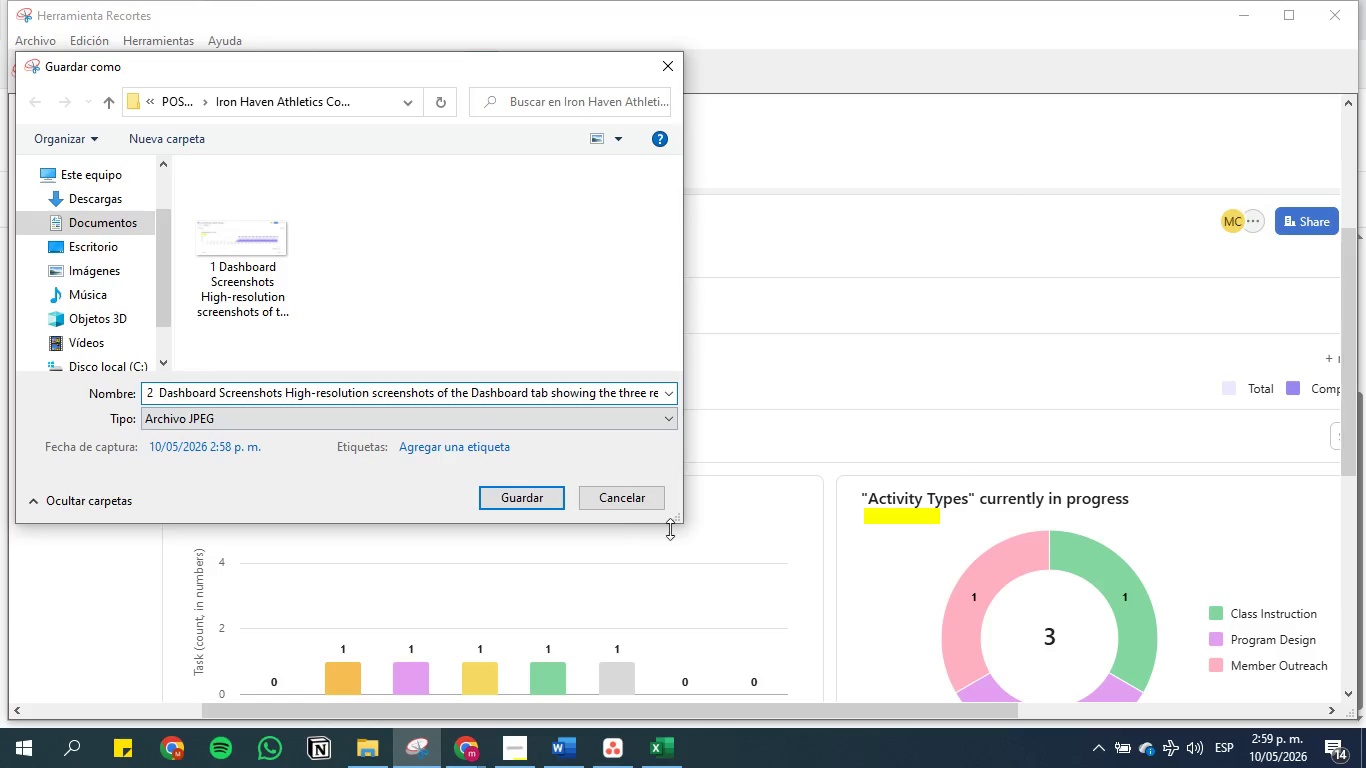 
left_click([502, 496])
 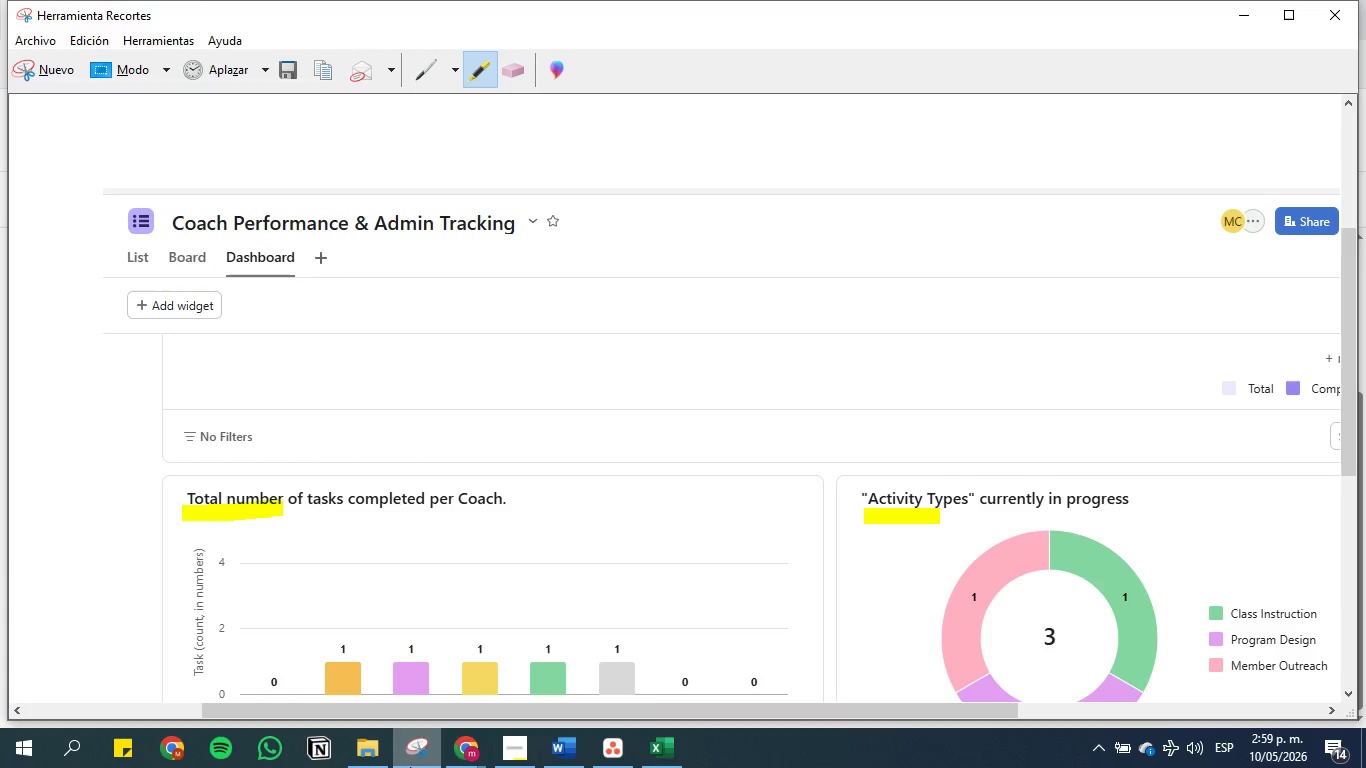 
left_click([556, 746])
 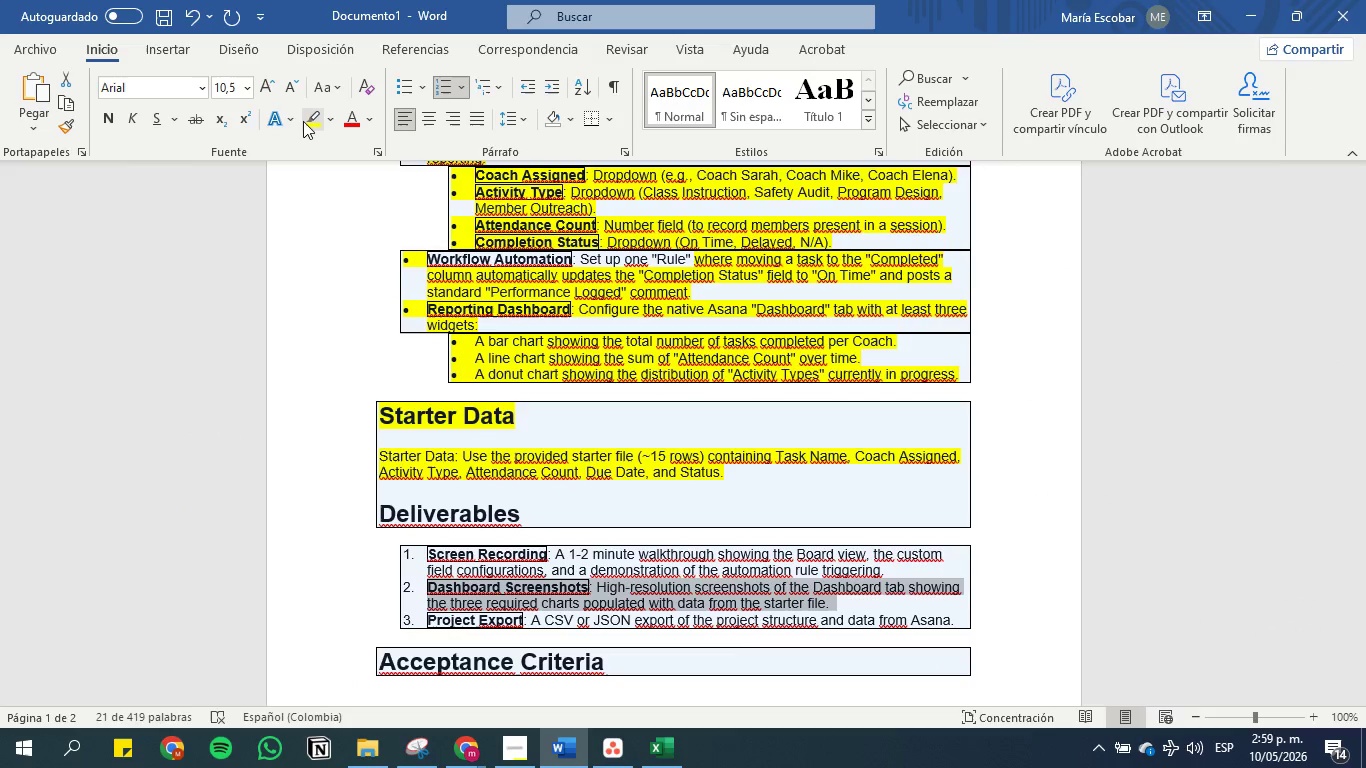 
left_click([305, 120])
 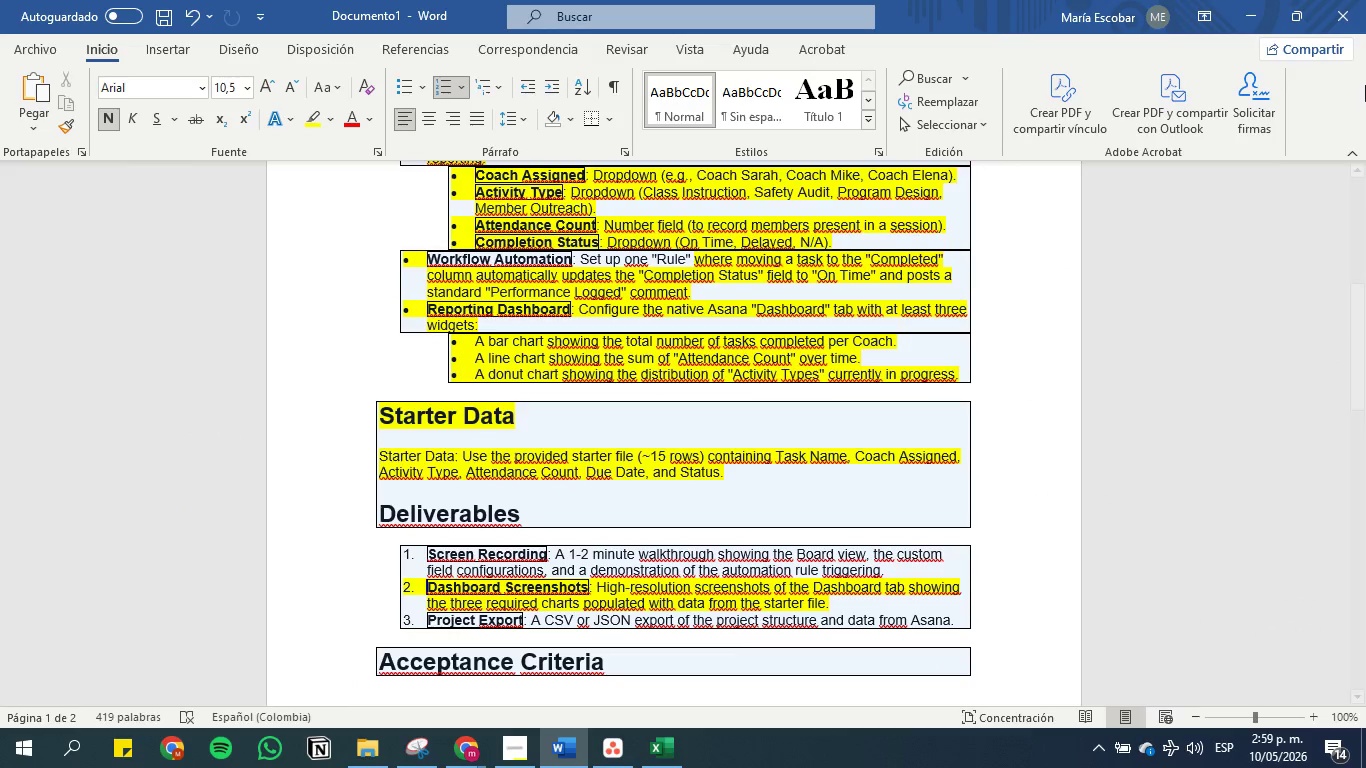 
left_click([1246, 3])
 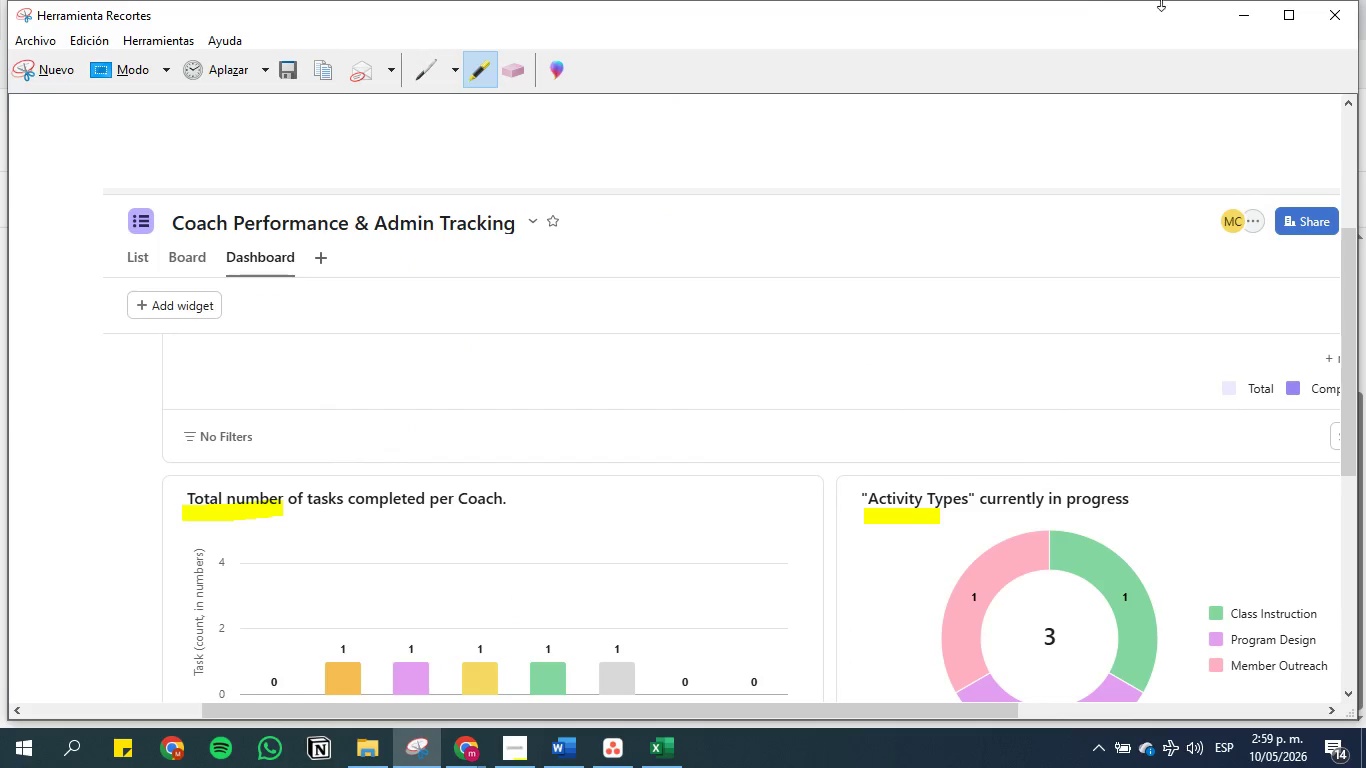 
left_click([1242, 4])
 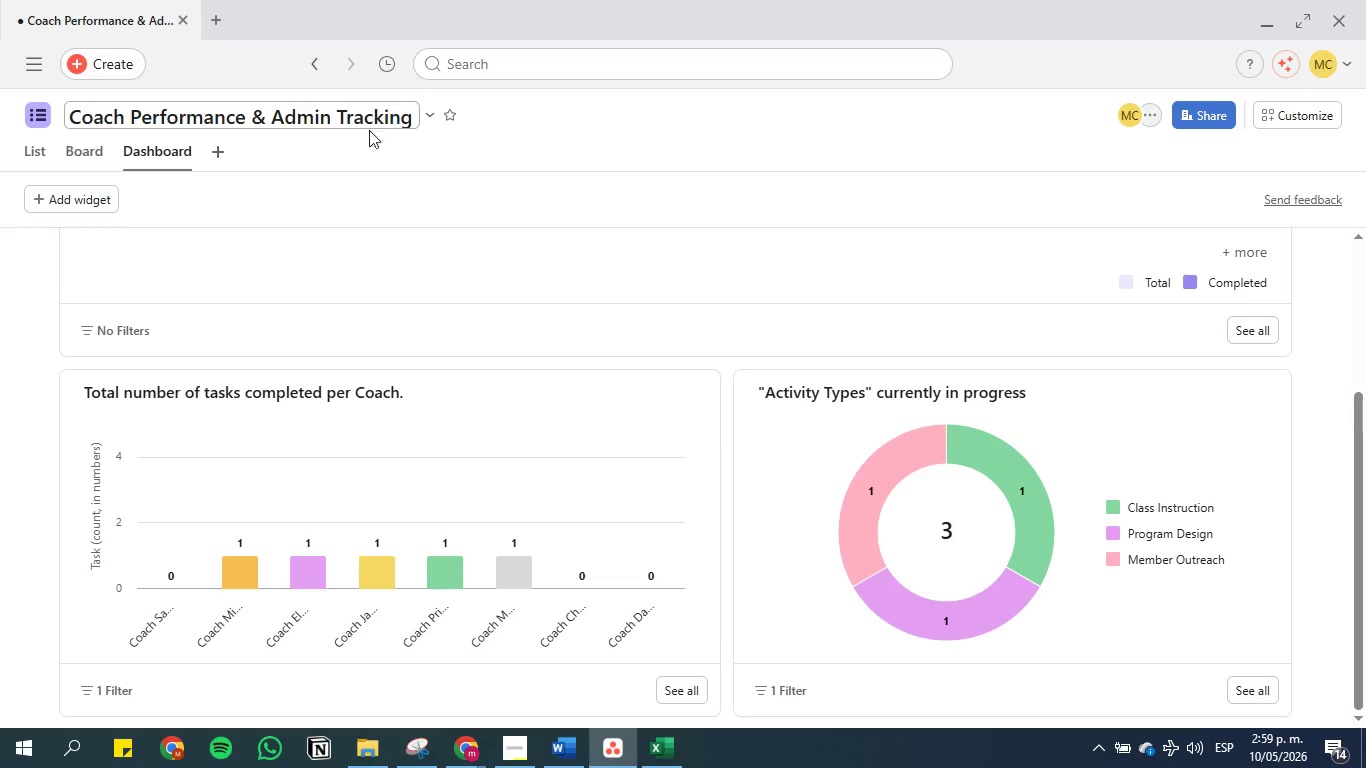 
left_click([32, 162])
 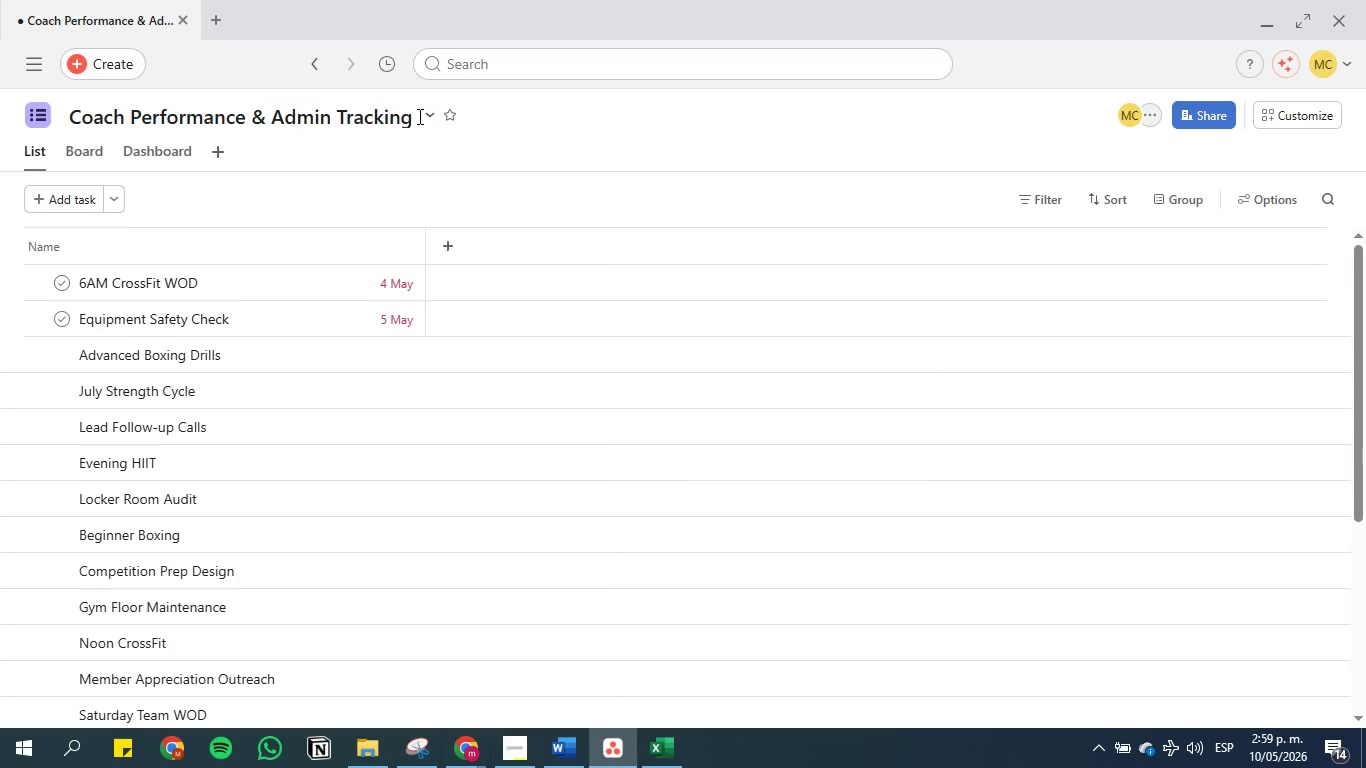 
double_click([427, 116])
 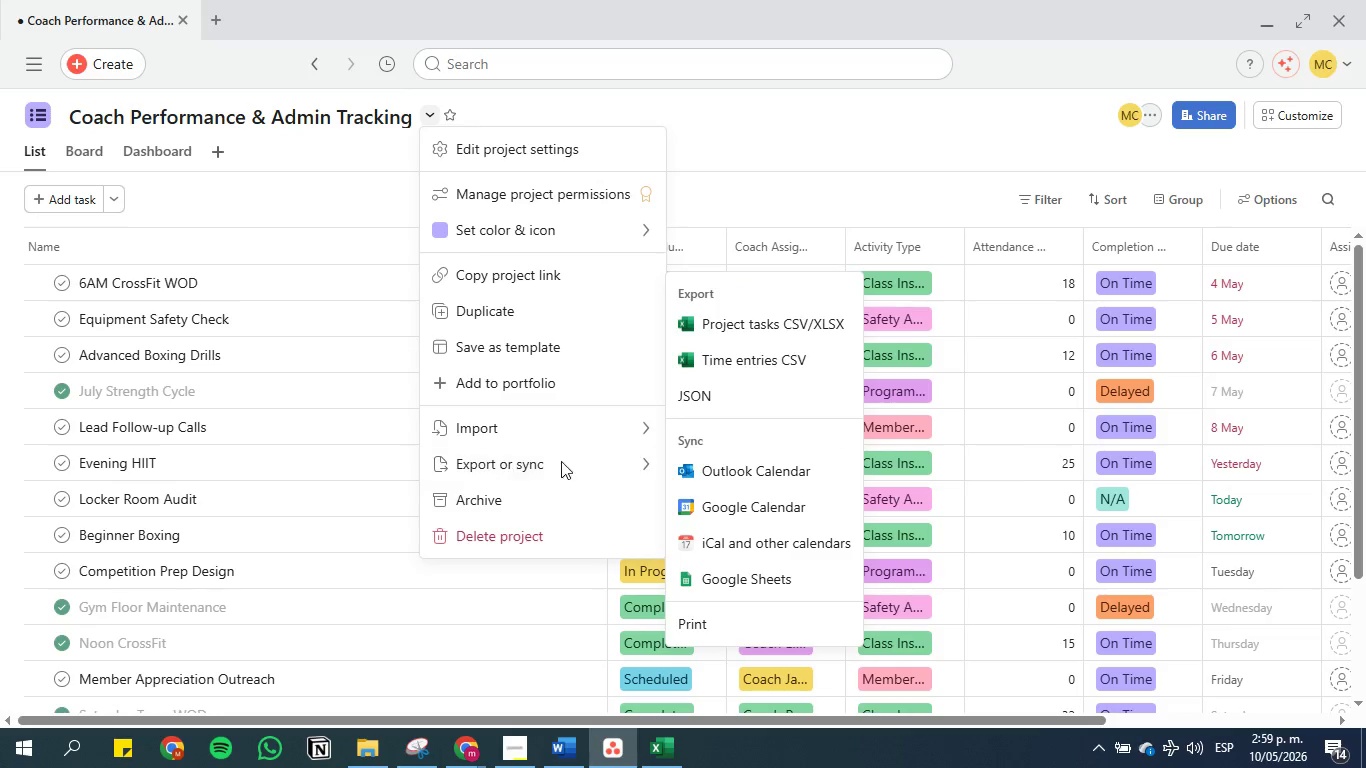 
left_click([737, 315])
 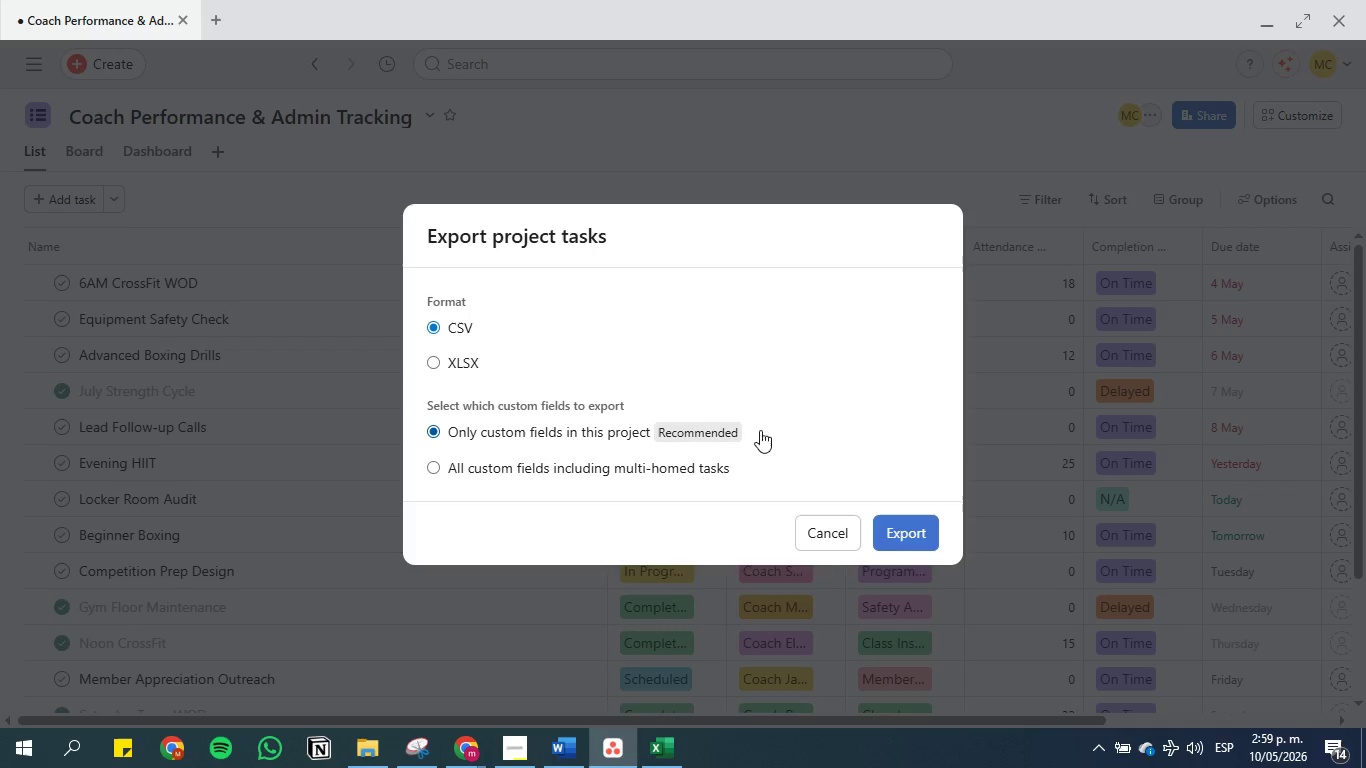 
left_click([887, 530])
 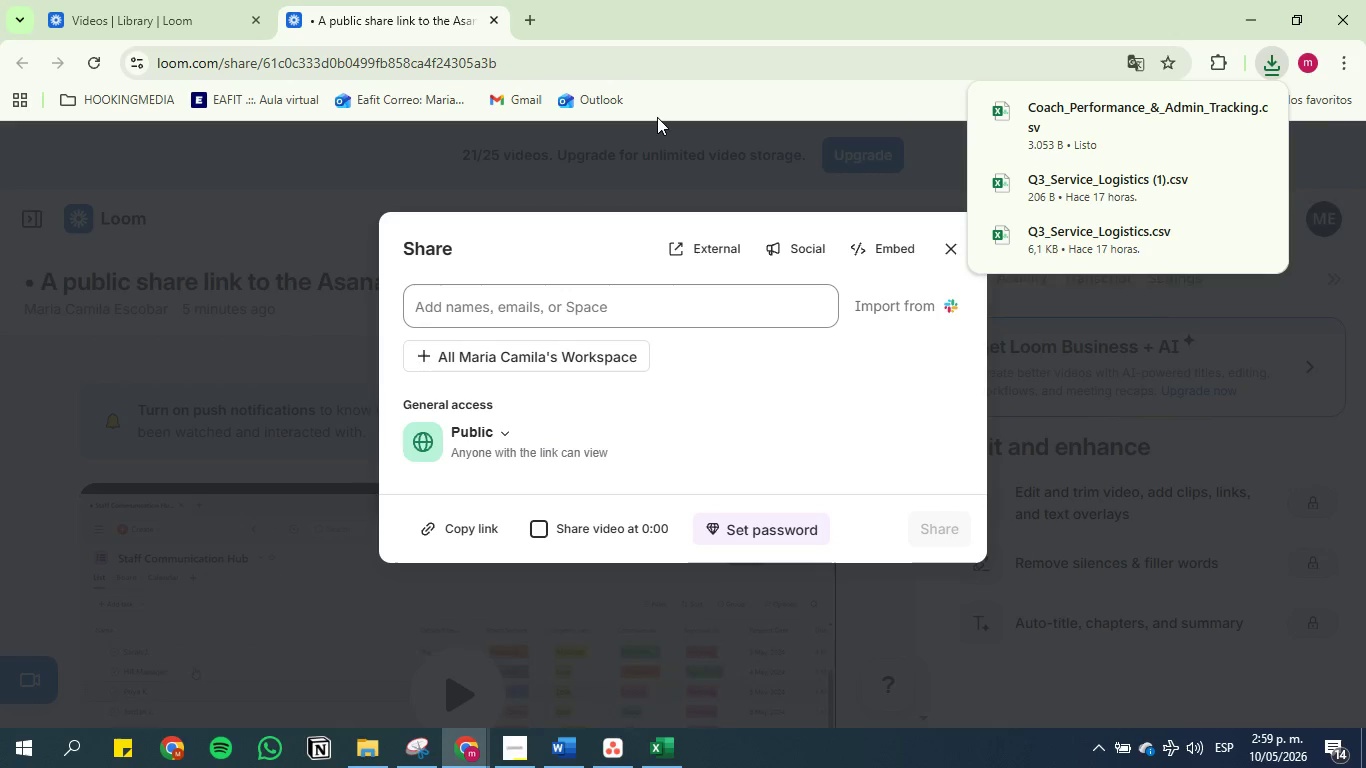 
wait(10.83)
 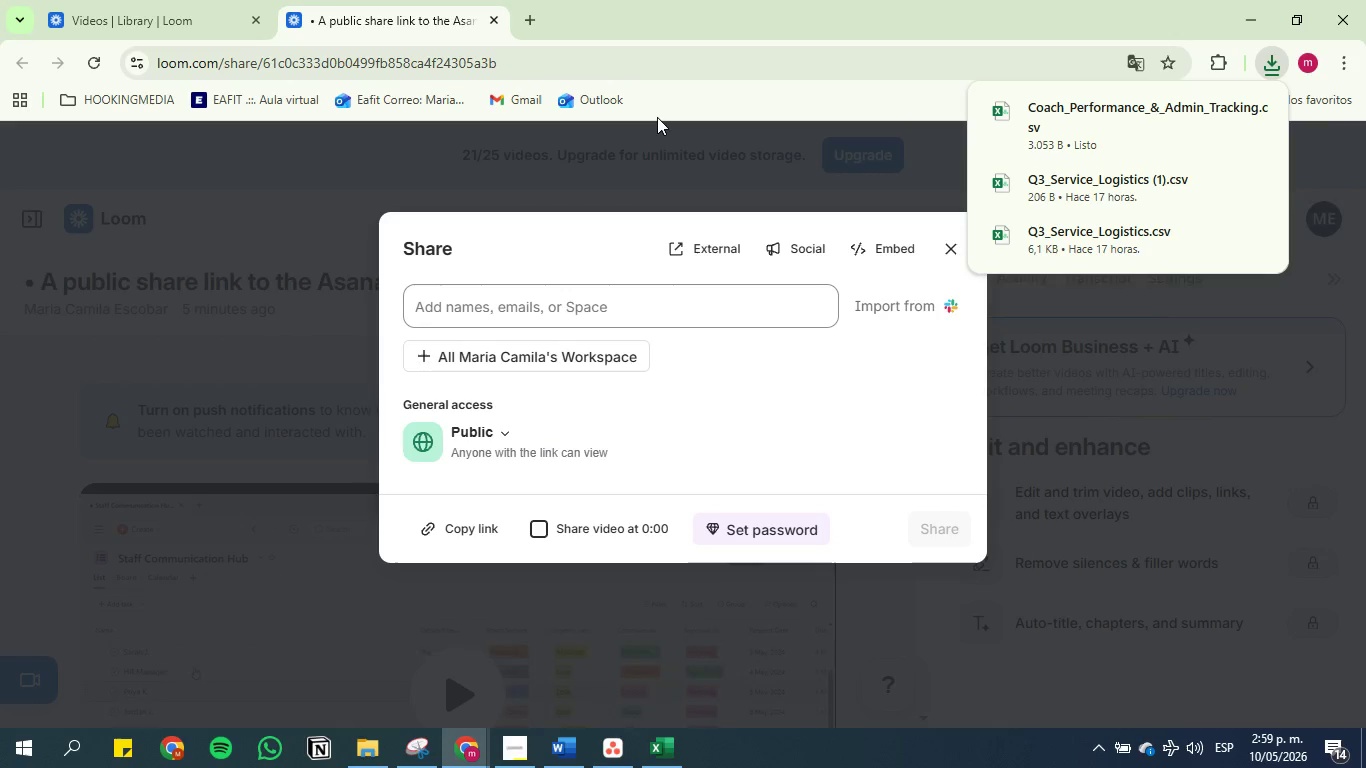 
left_click([373, 748])
 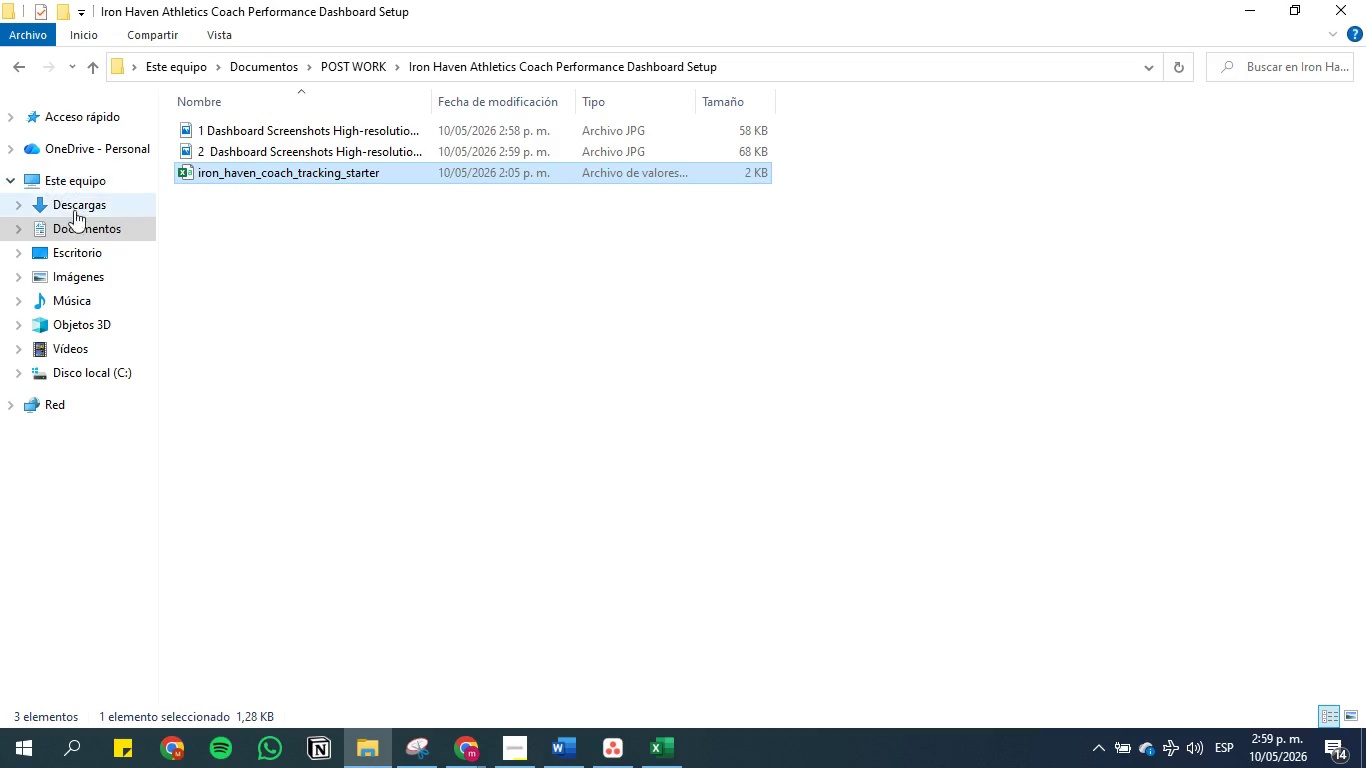 
left_click([79, 205])
 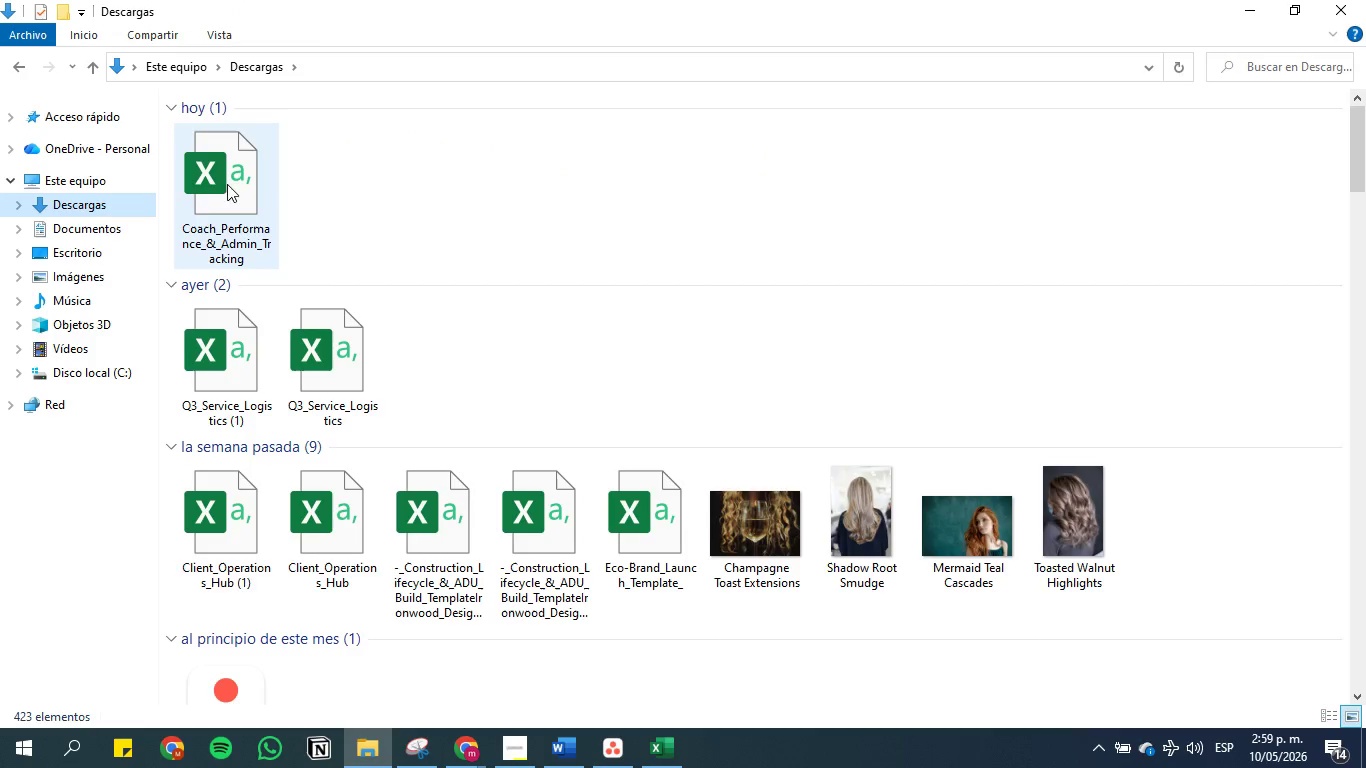 
right_click([237, 184])
 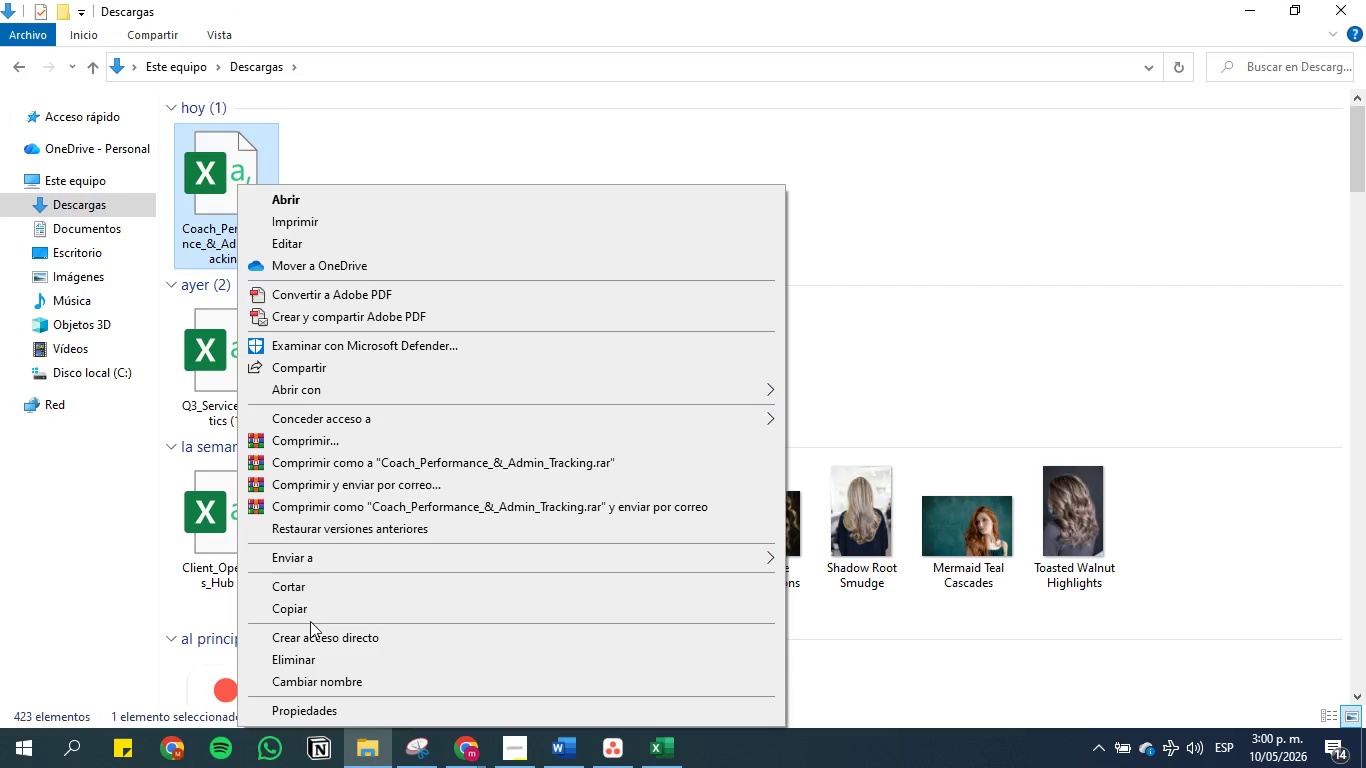 
double_click([310, 614])
 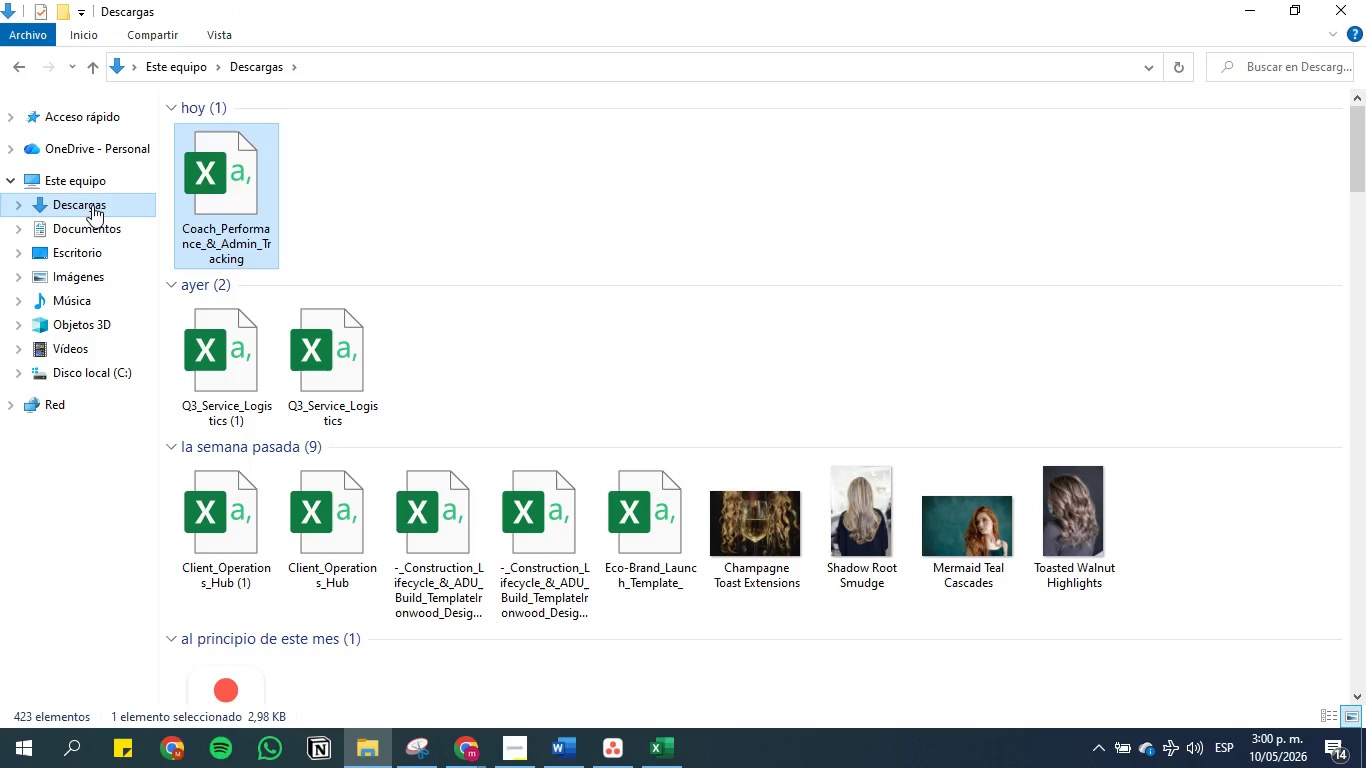 
left_click([96, 227])
 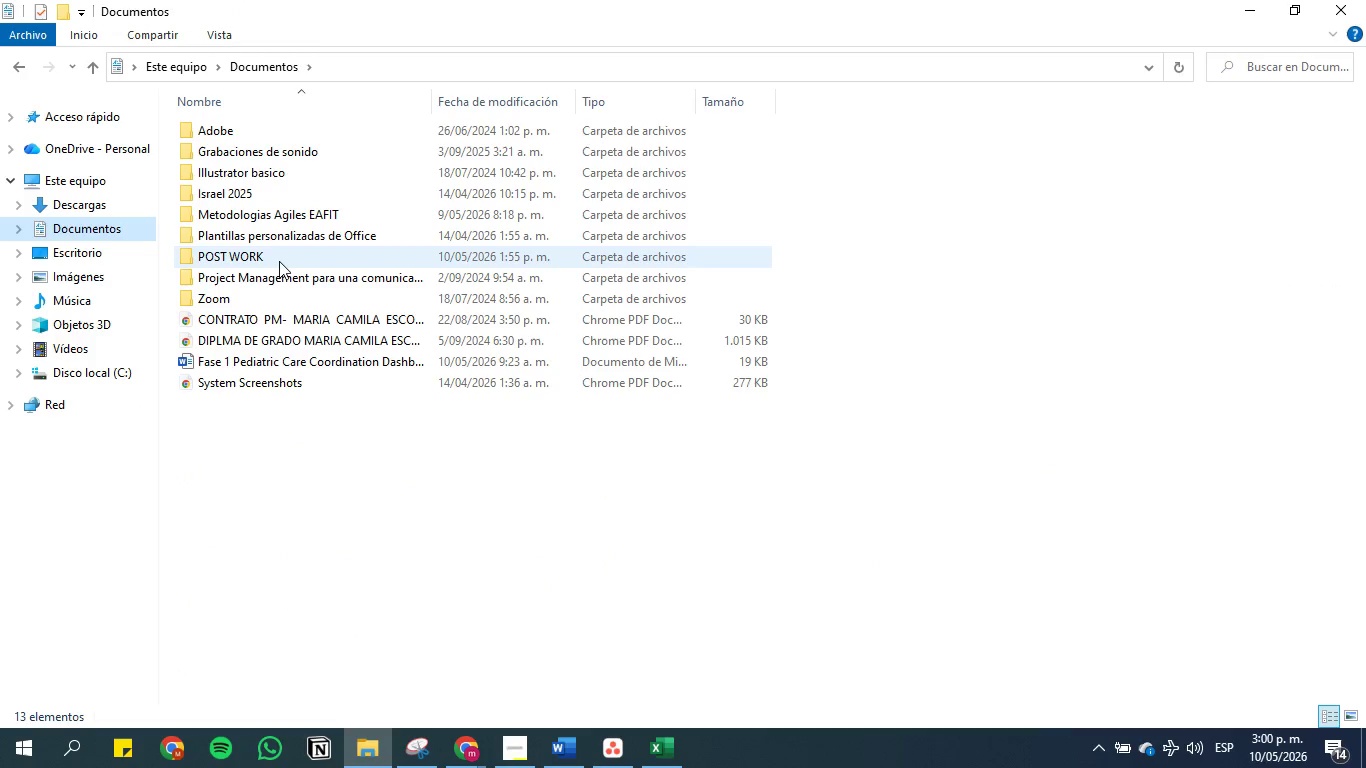 
double_click([279, 261])
 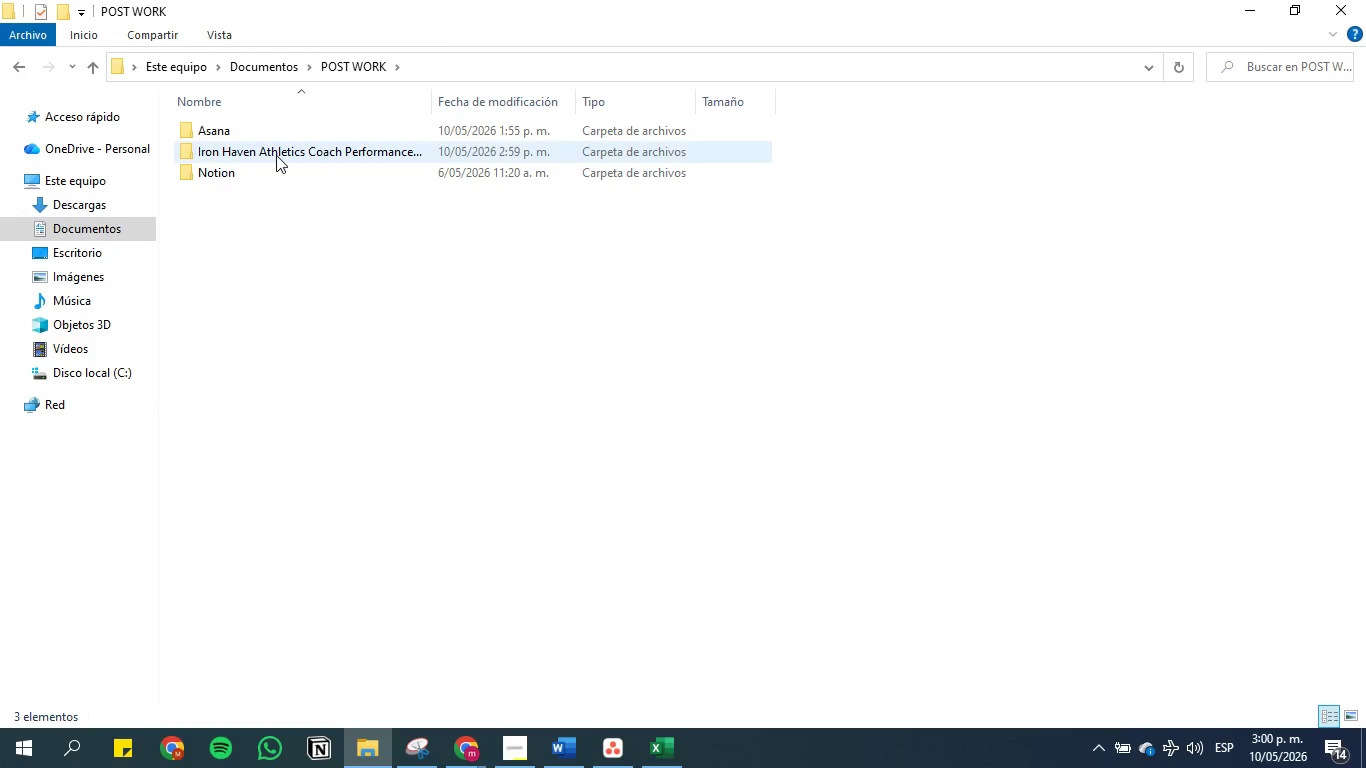 
double_click([276, 155])
 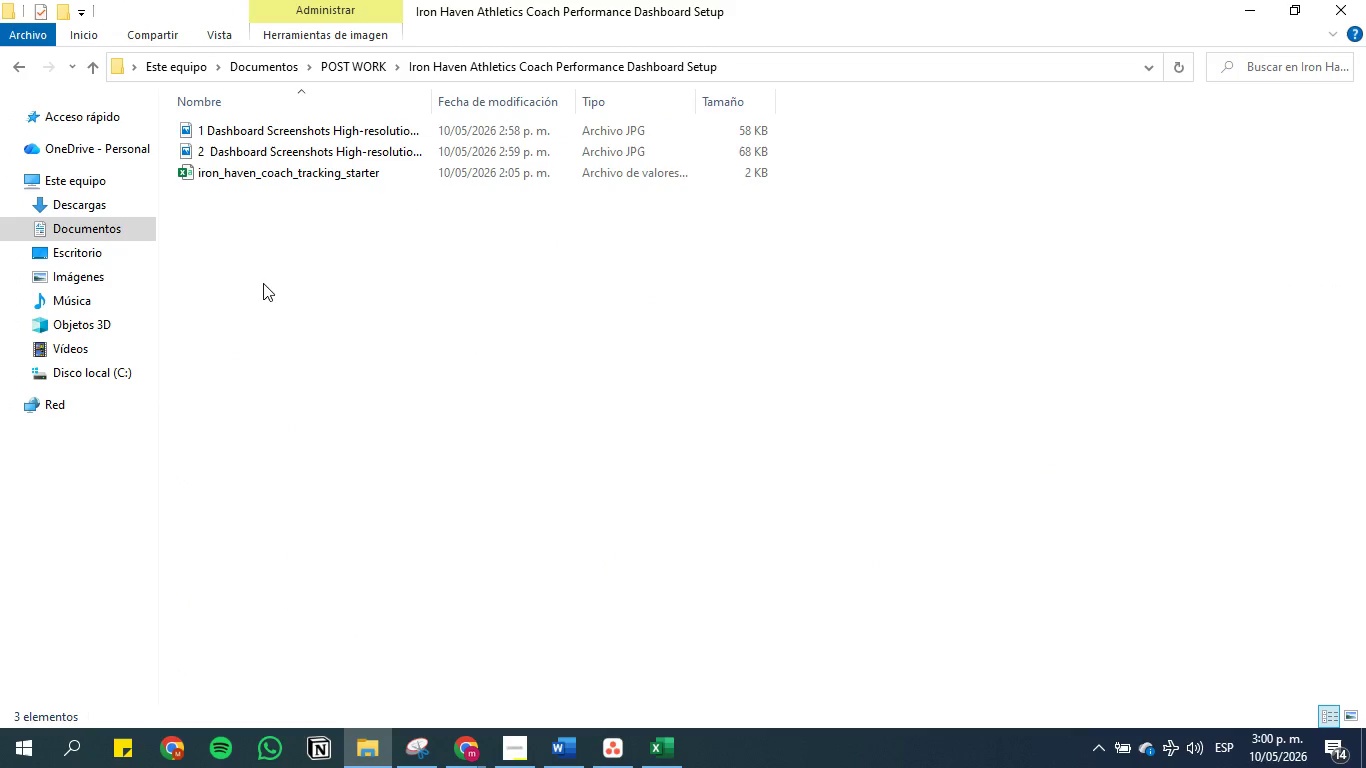 
triple_click([260, 310])
 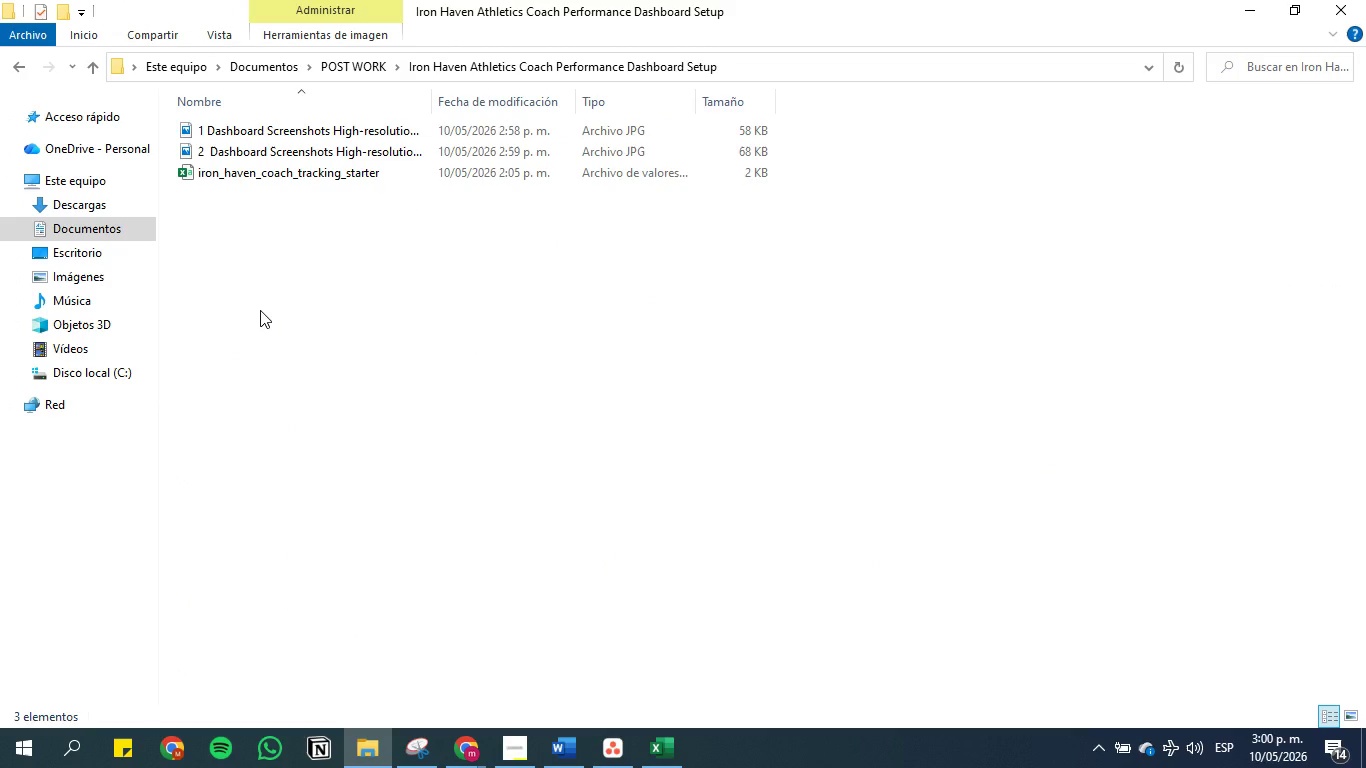 
key(Control+V)
 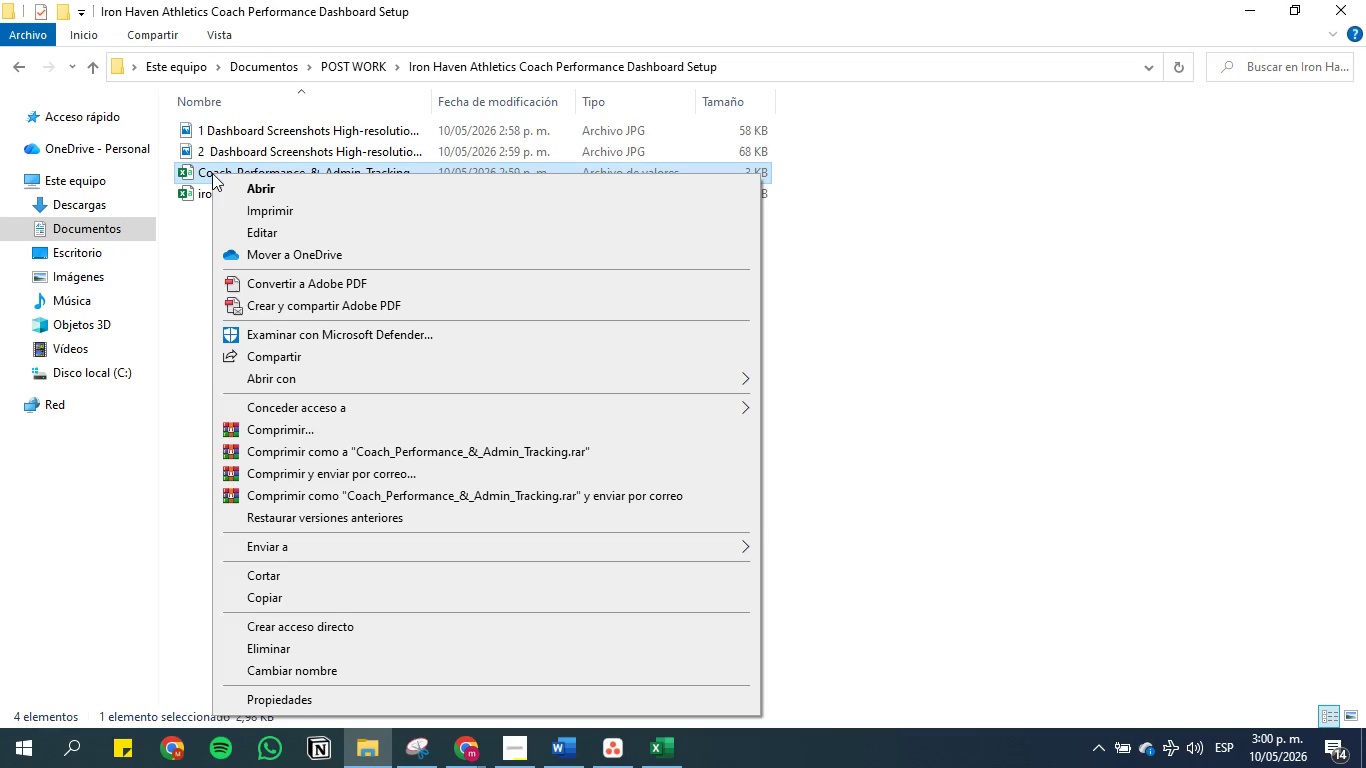 
left_click([298, 670])
 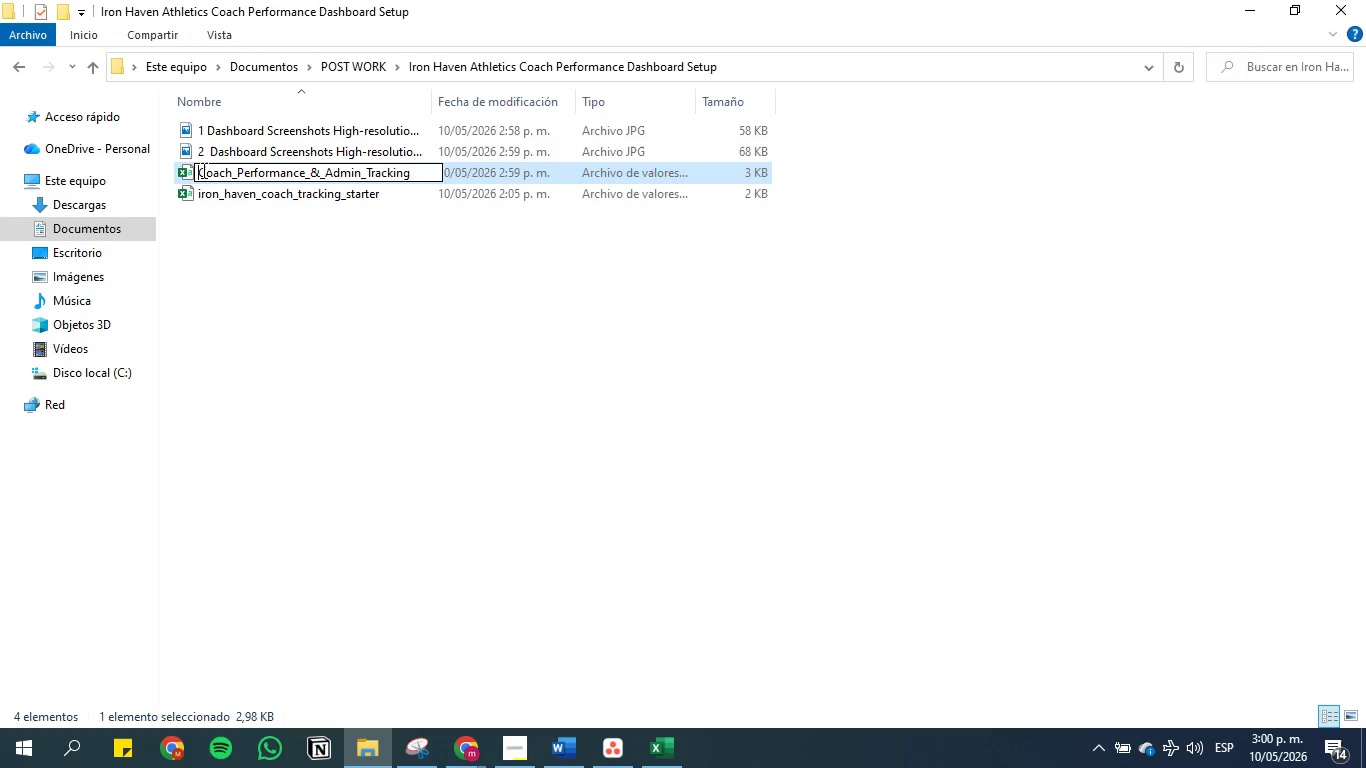 
type(Data x`o)
key(Backspace)
key(Backspace)
type(port 1 )
 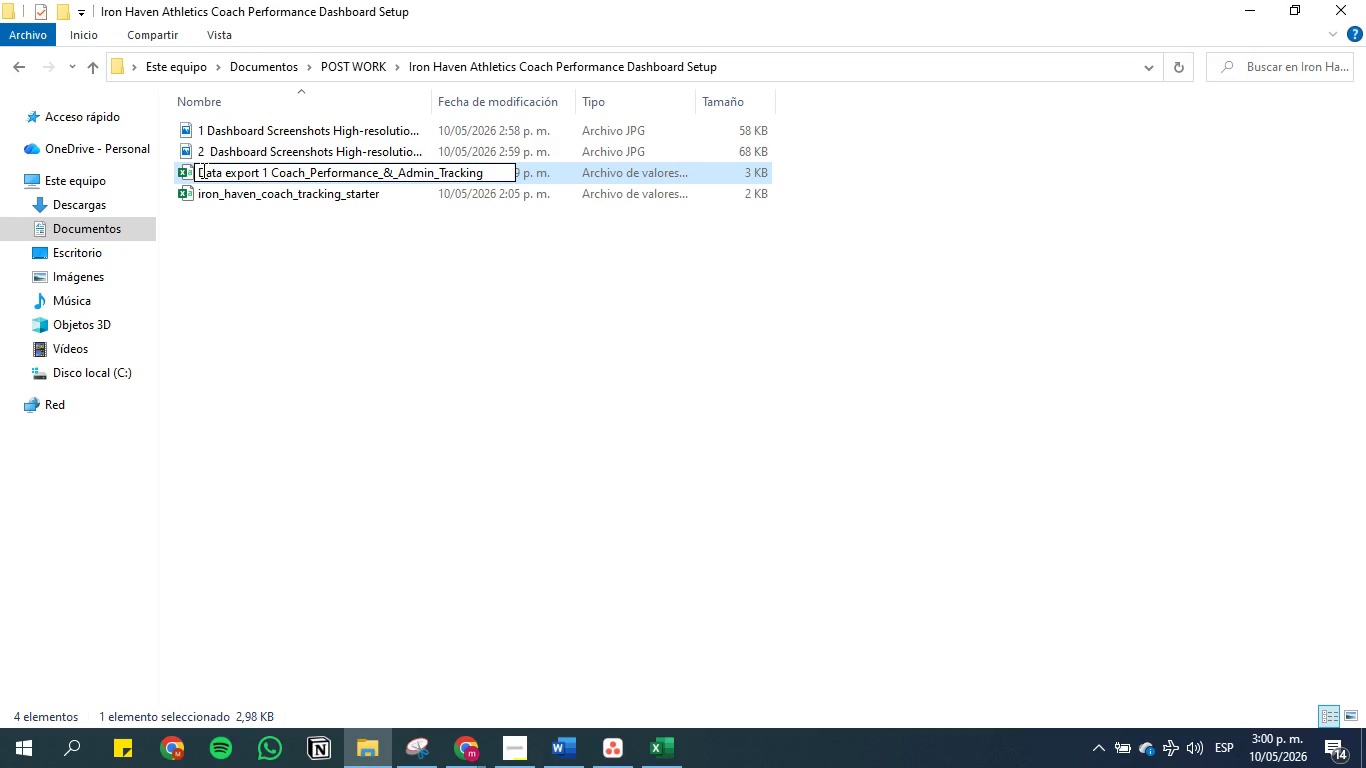 
hold_key(key=E, duration=0.36)
 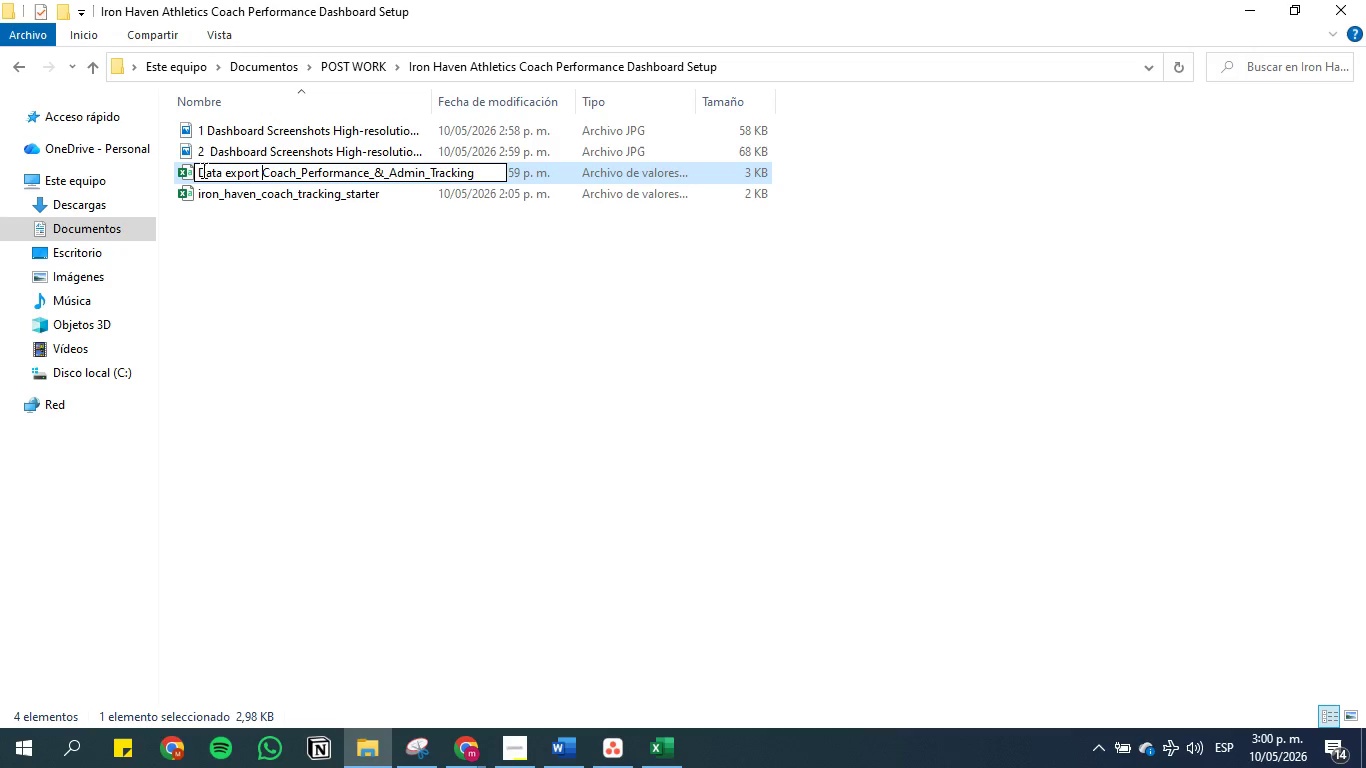 
key(Enter)
 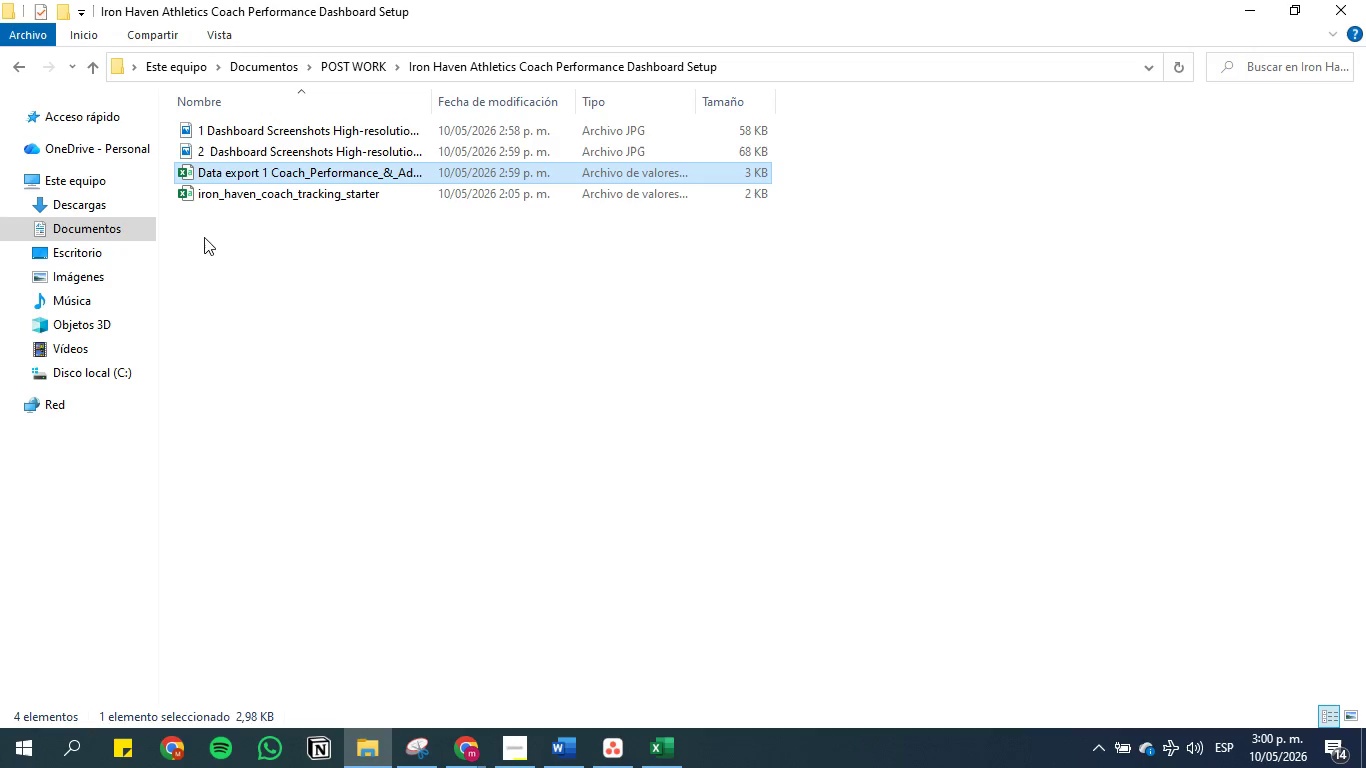 
left_click([207, 254])
 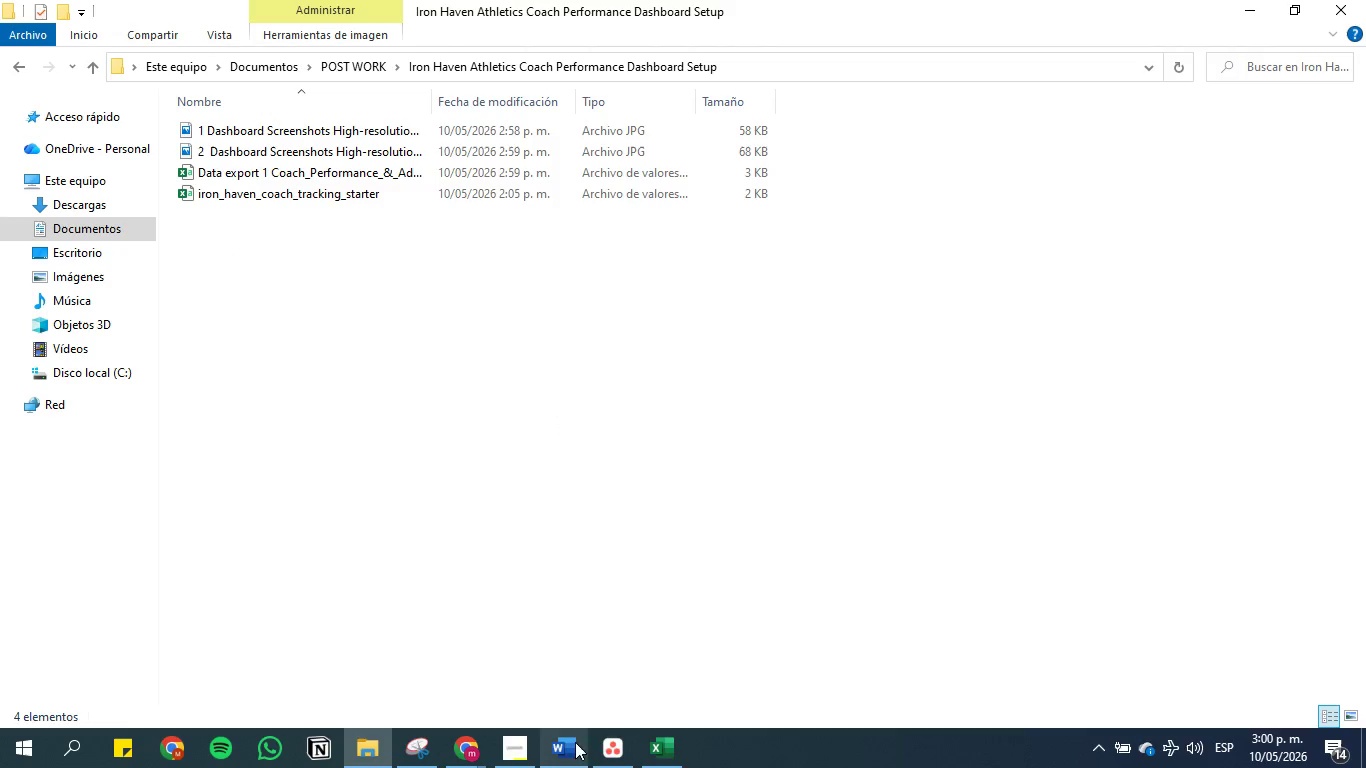 
left_click([612, 749])
 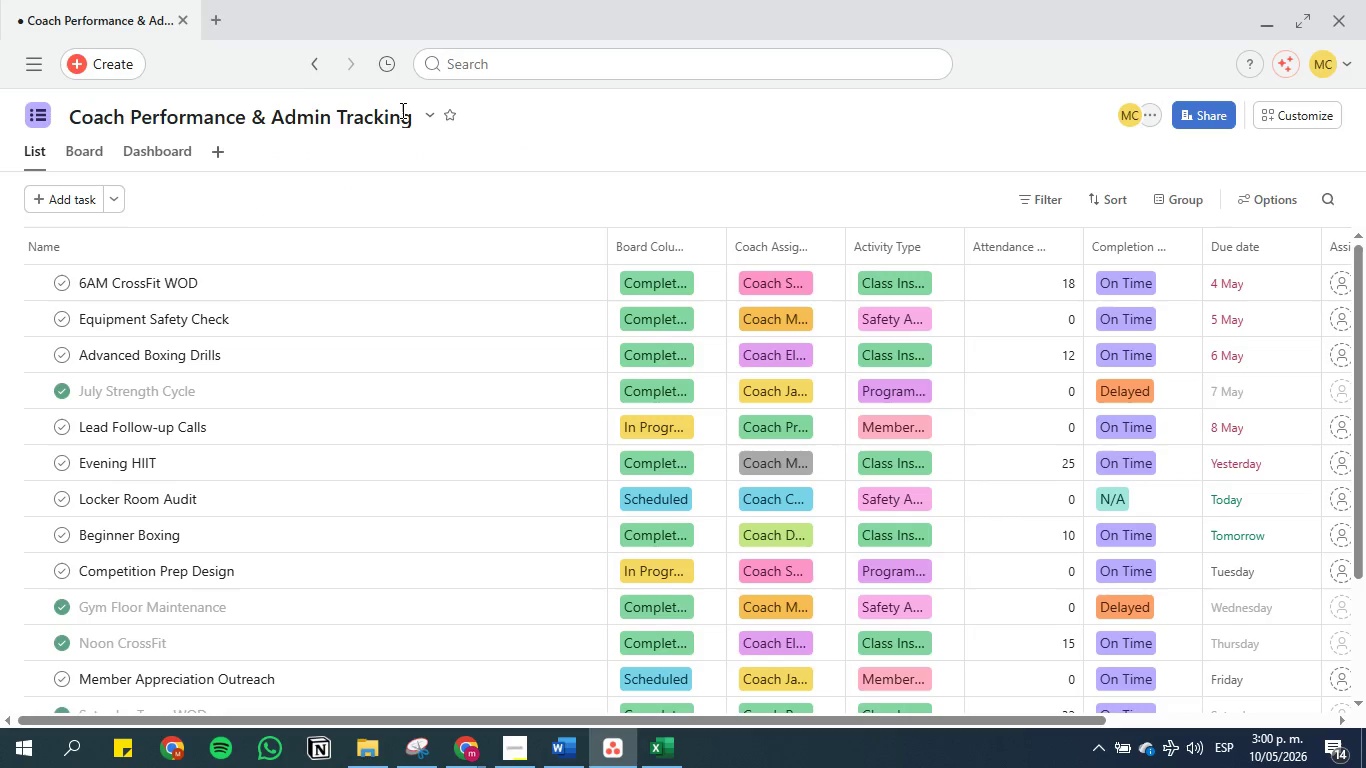 
left_click([432, 119])
 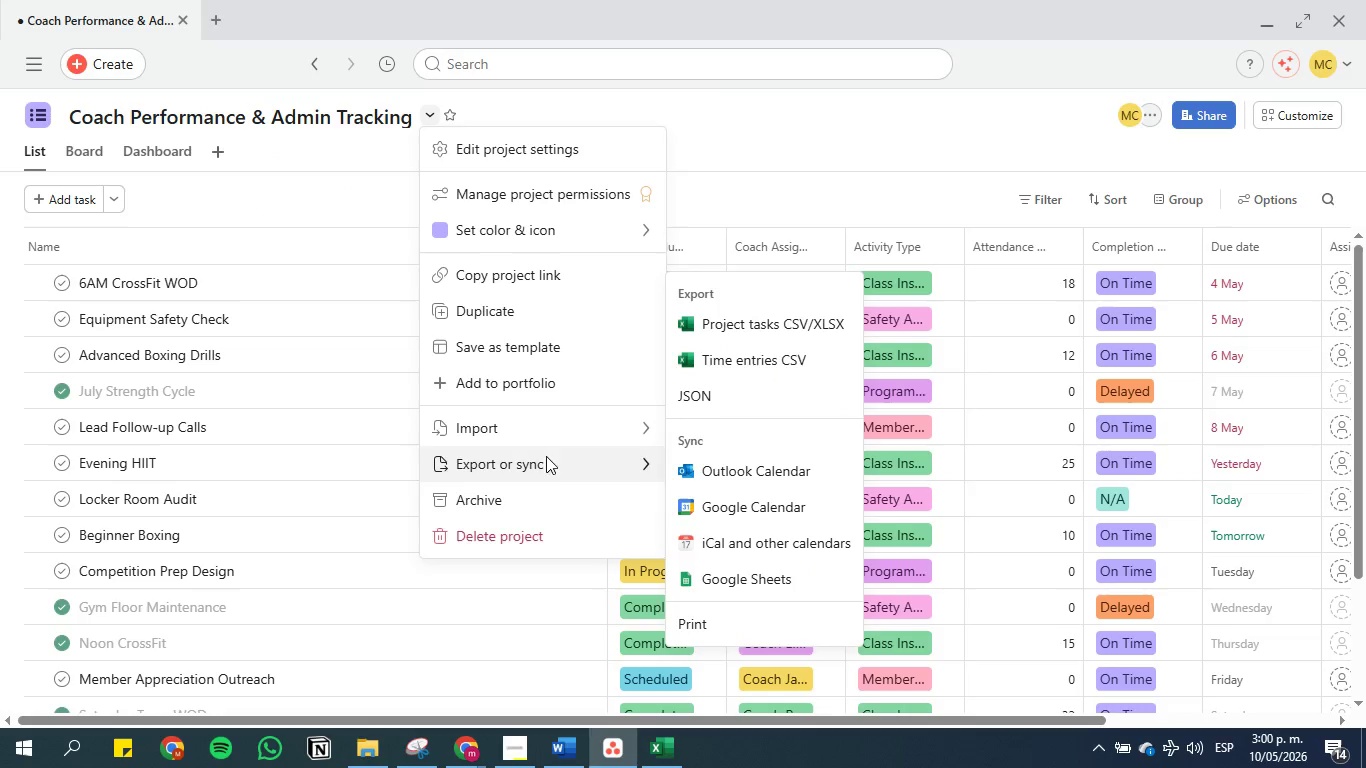 
left_click([774, 366])
 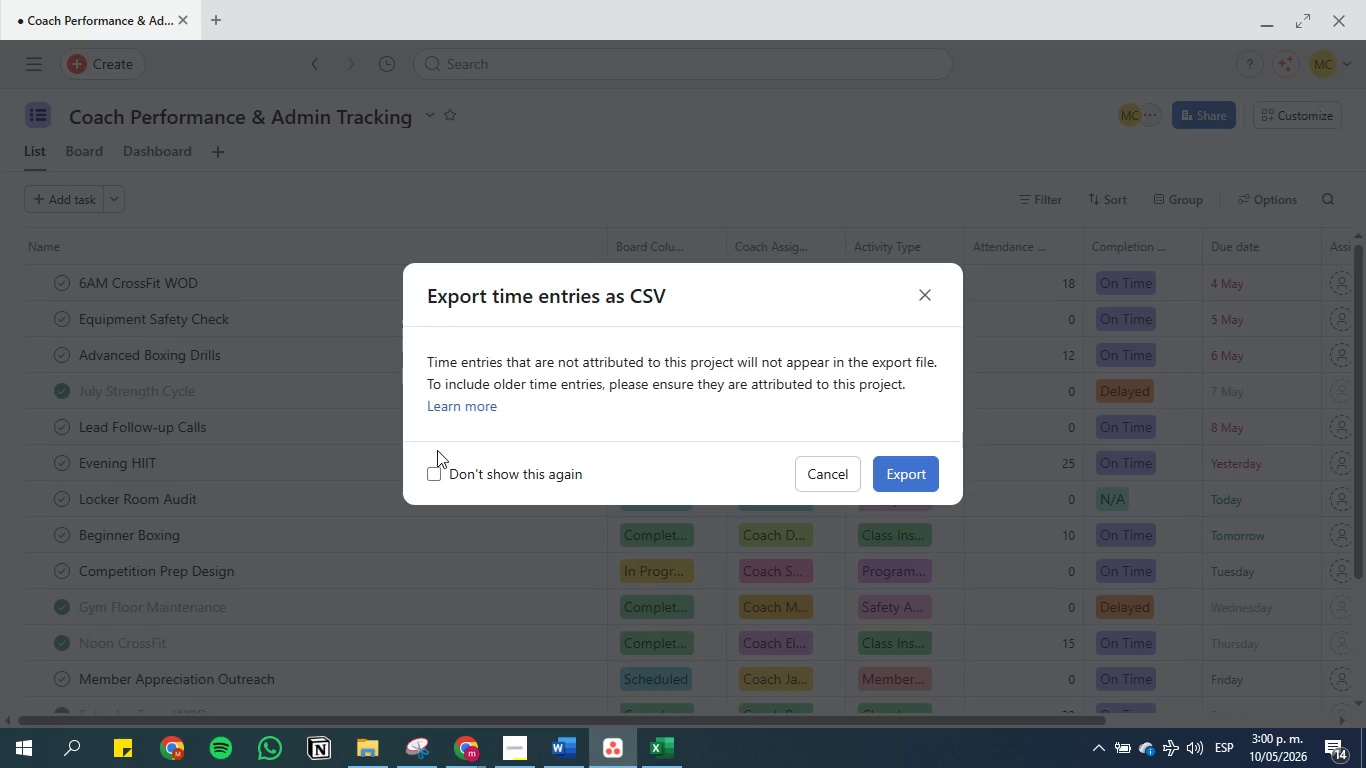 
left_click([901, 477])
 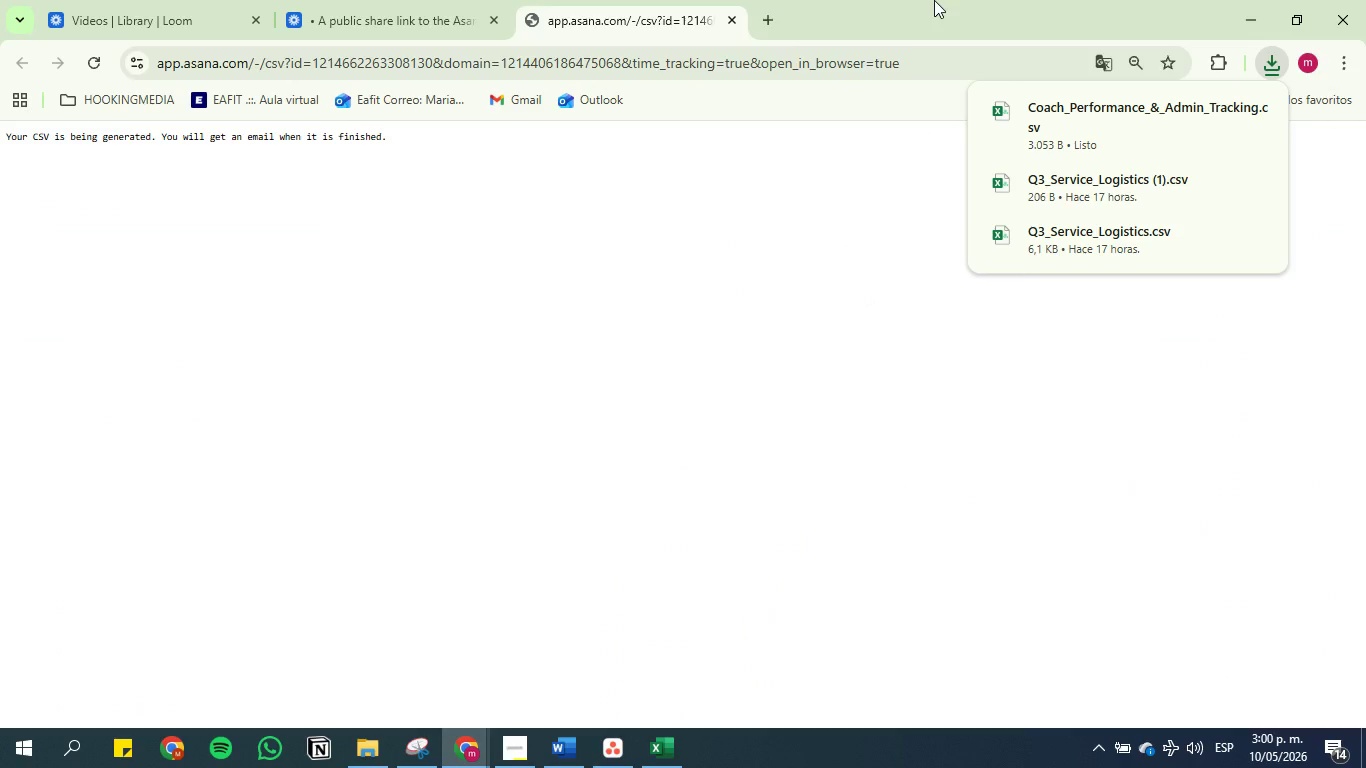 
left_click([770, 26])
 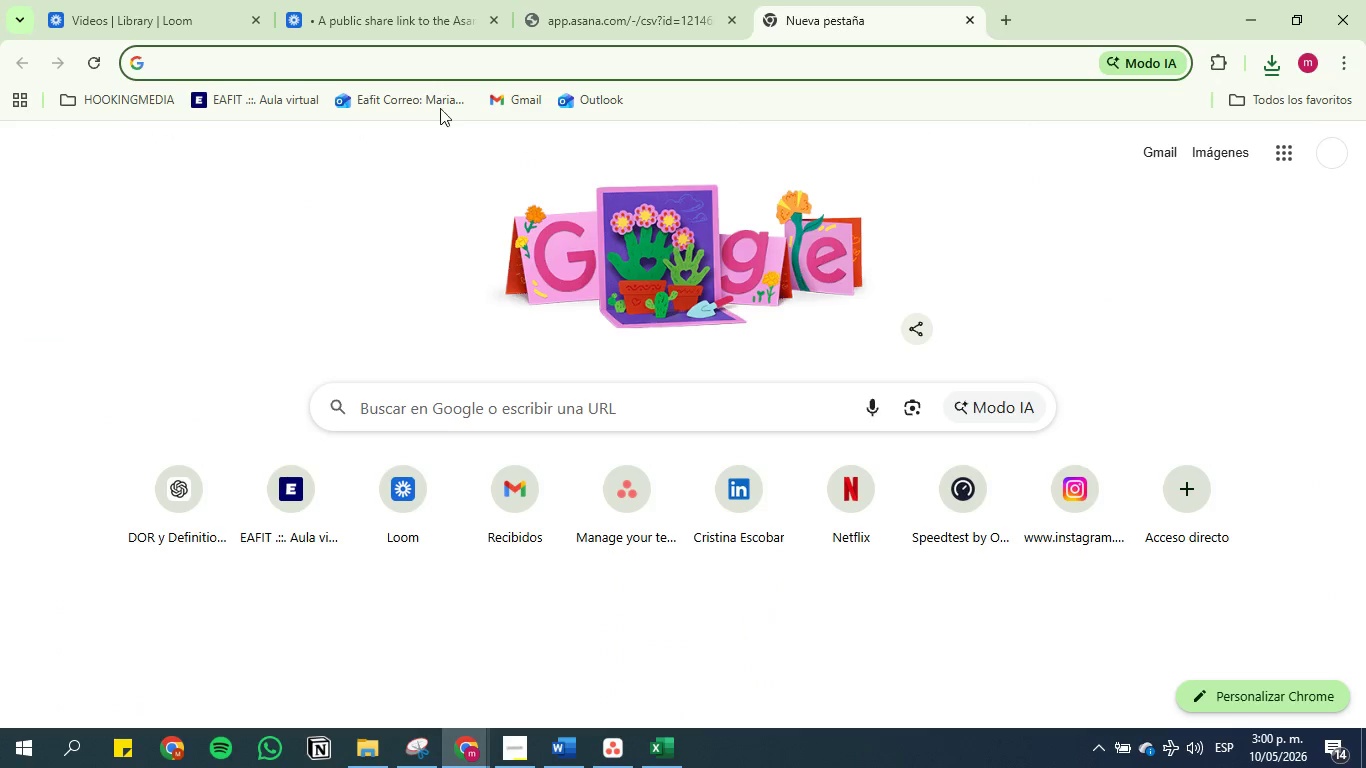 
left_click([517, 101])
 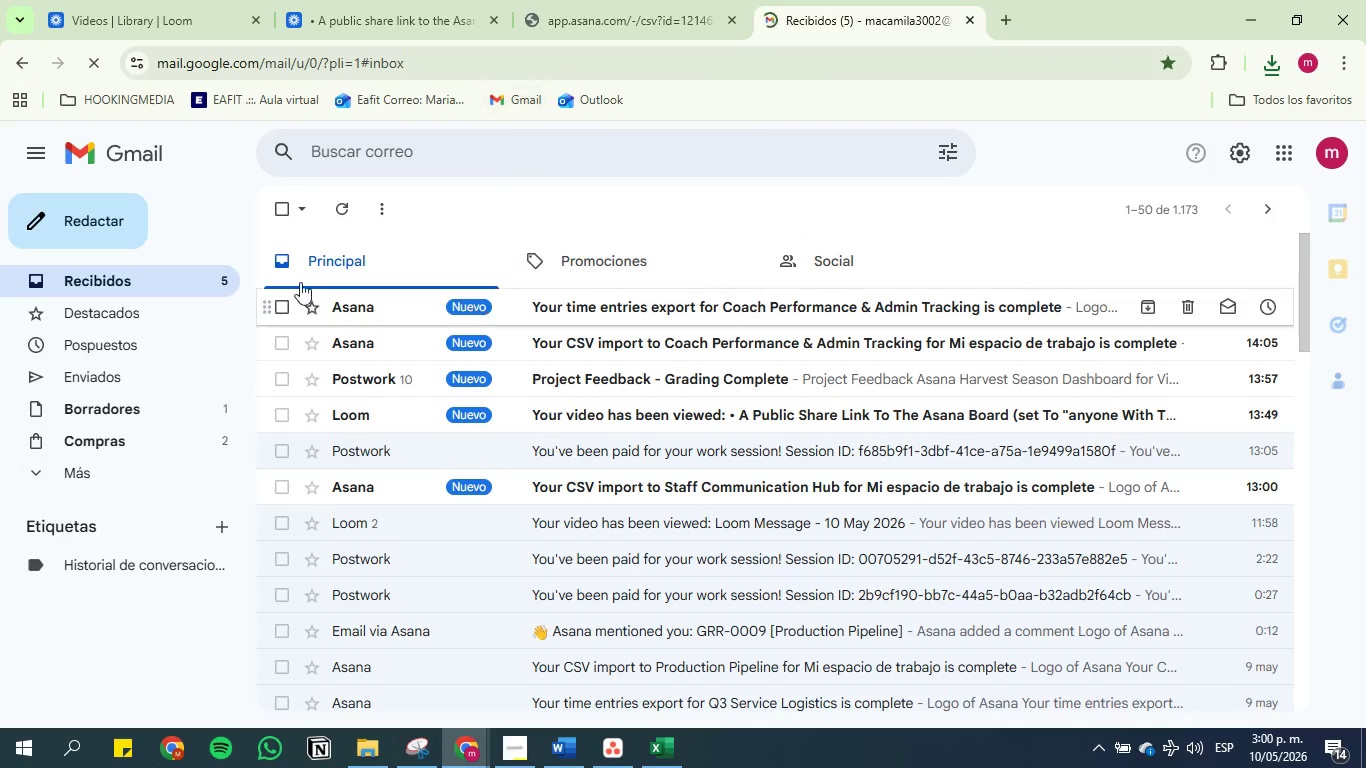 
left_click([377, 312])
 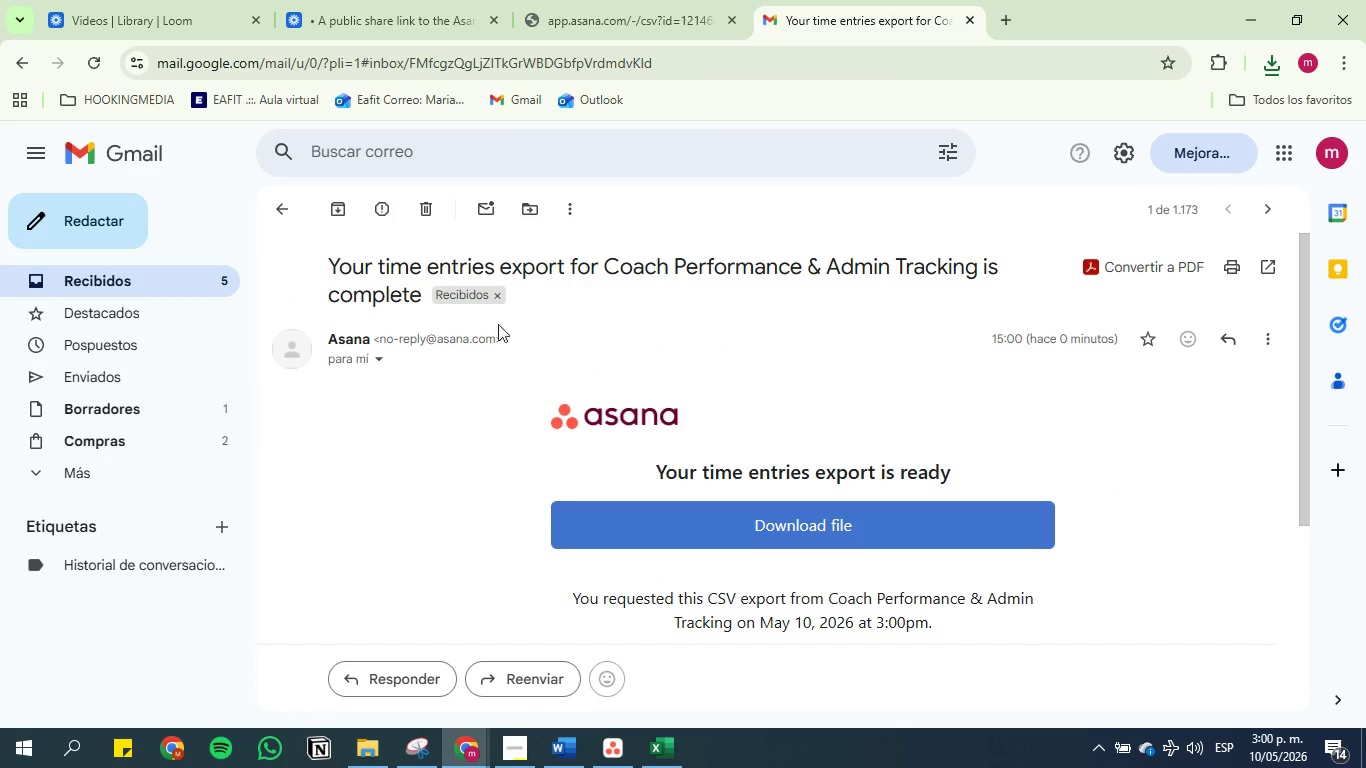 
left_click([793, 532])
 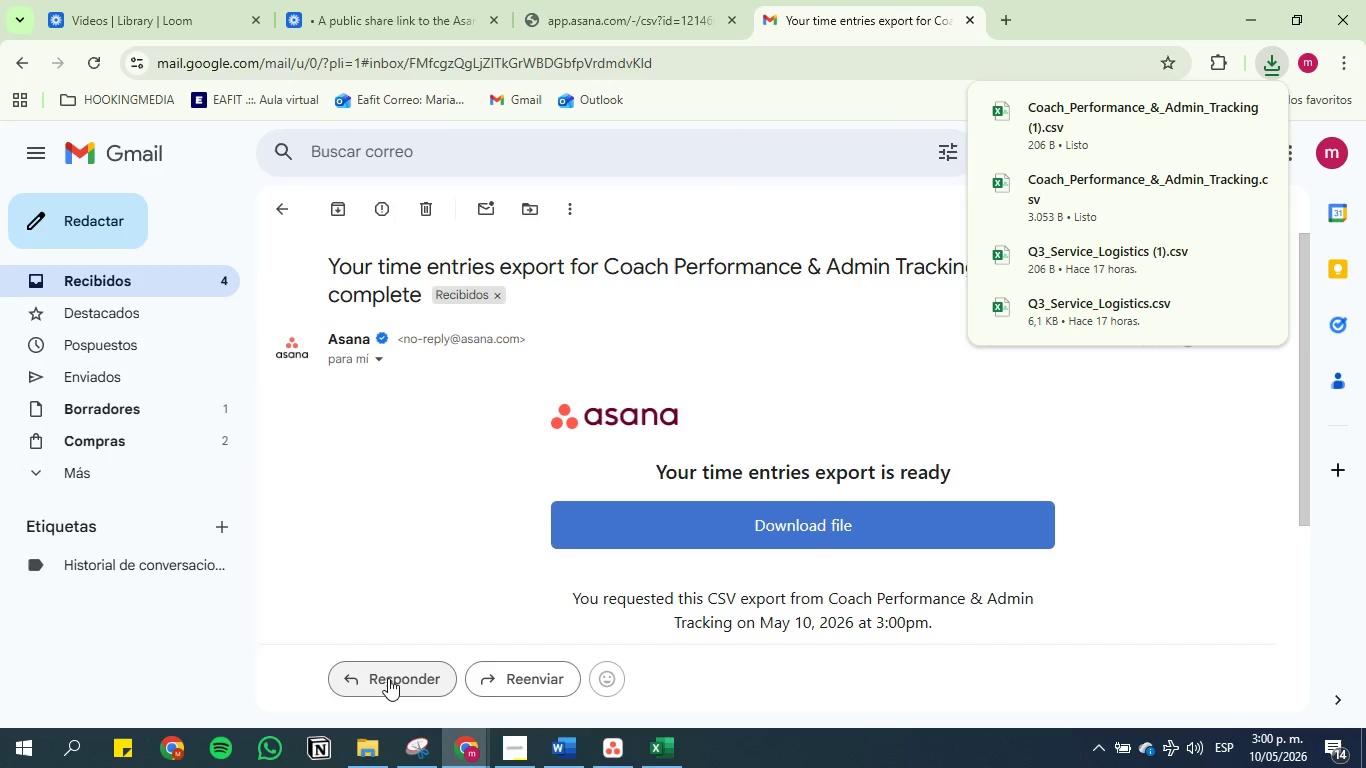 
left_click([366, 747])
 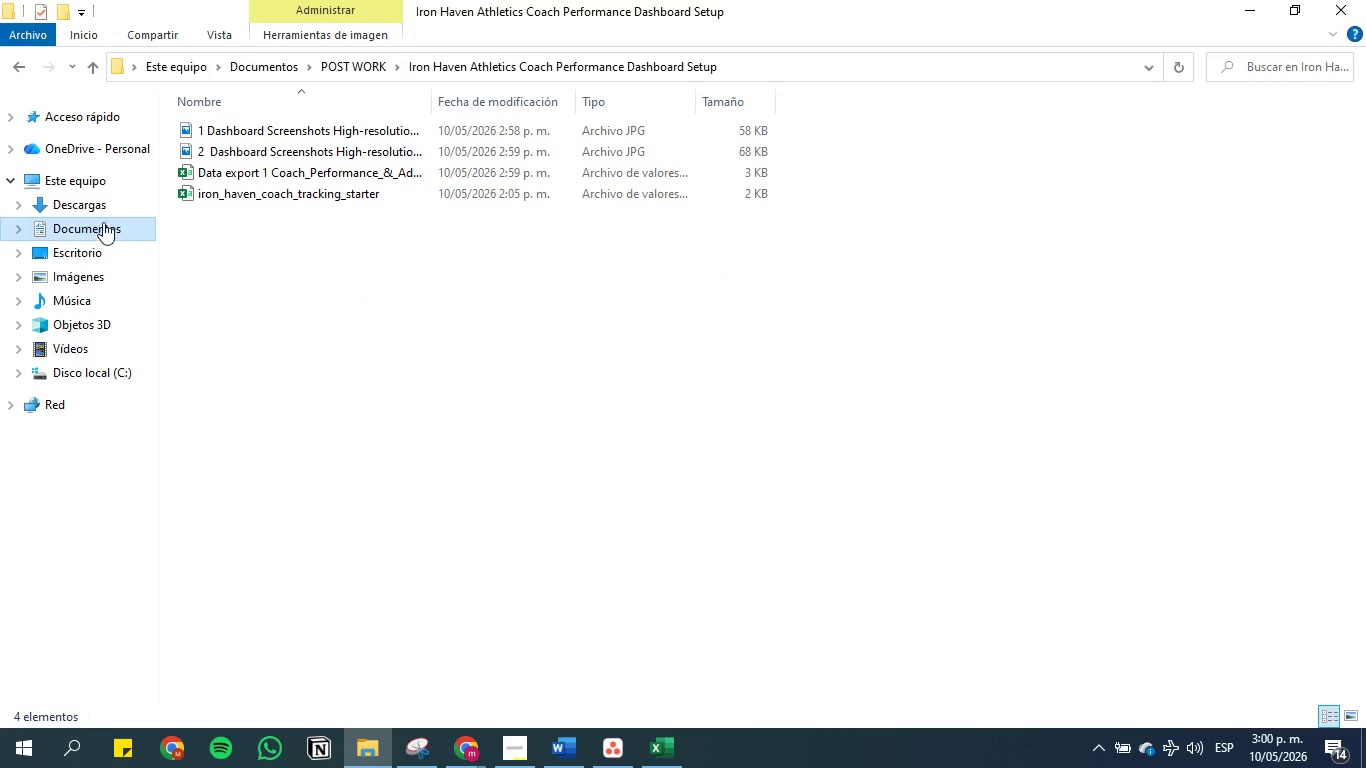 
left_click([104, 206])
 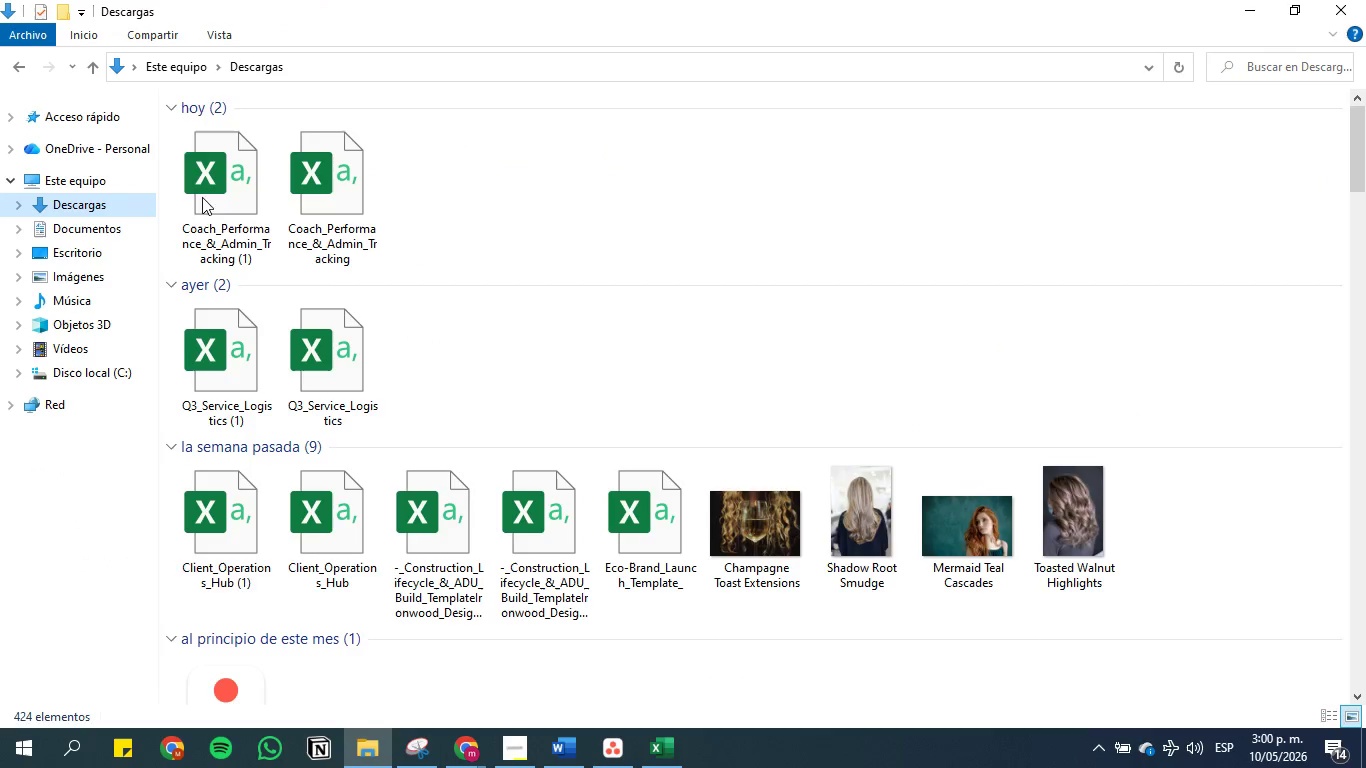 
right_click([239, 195])
 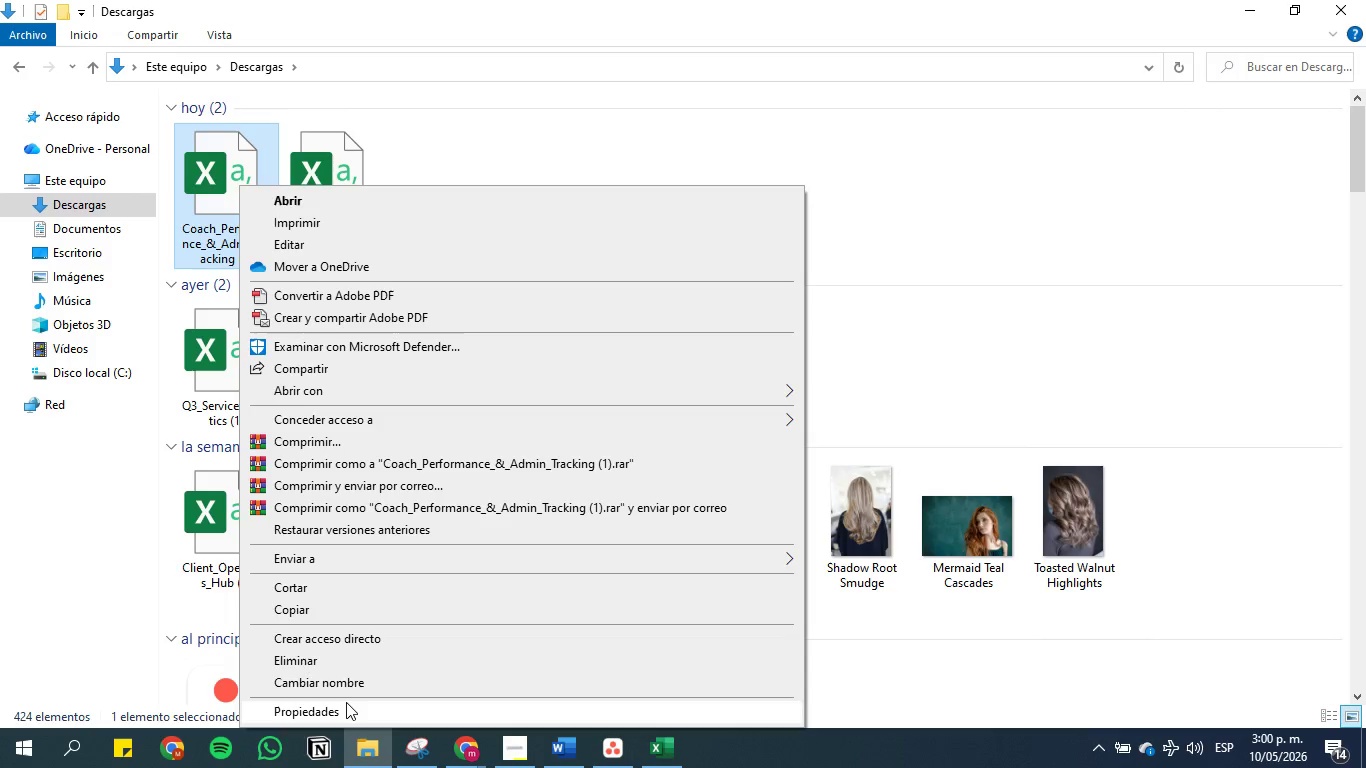 
left_click([330, 617])
 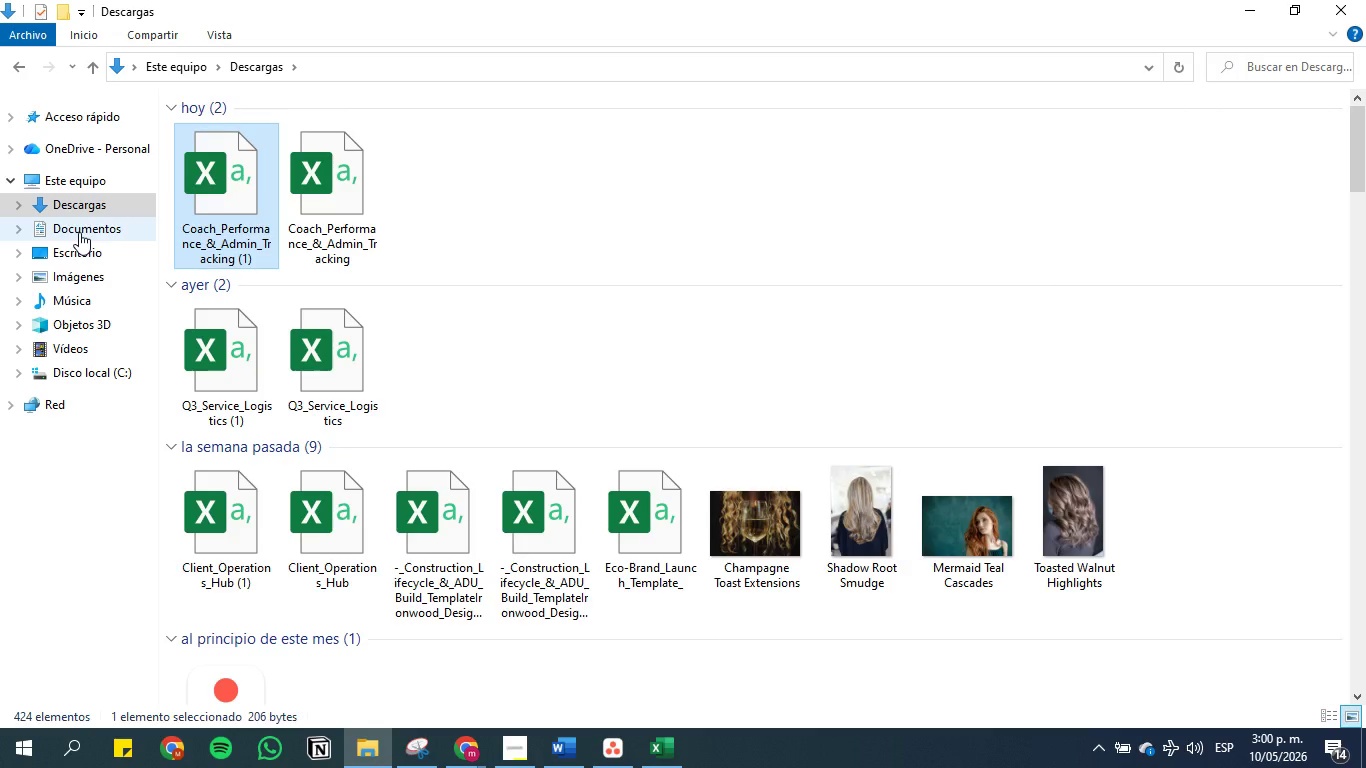 
left_click([79, 232])
 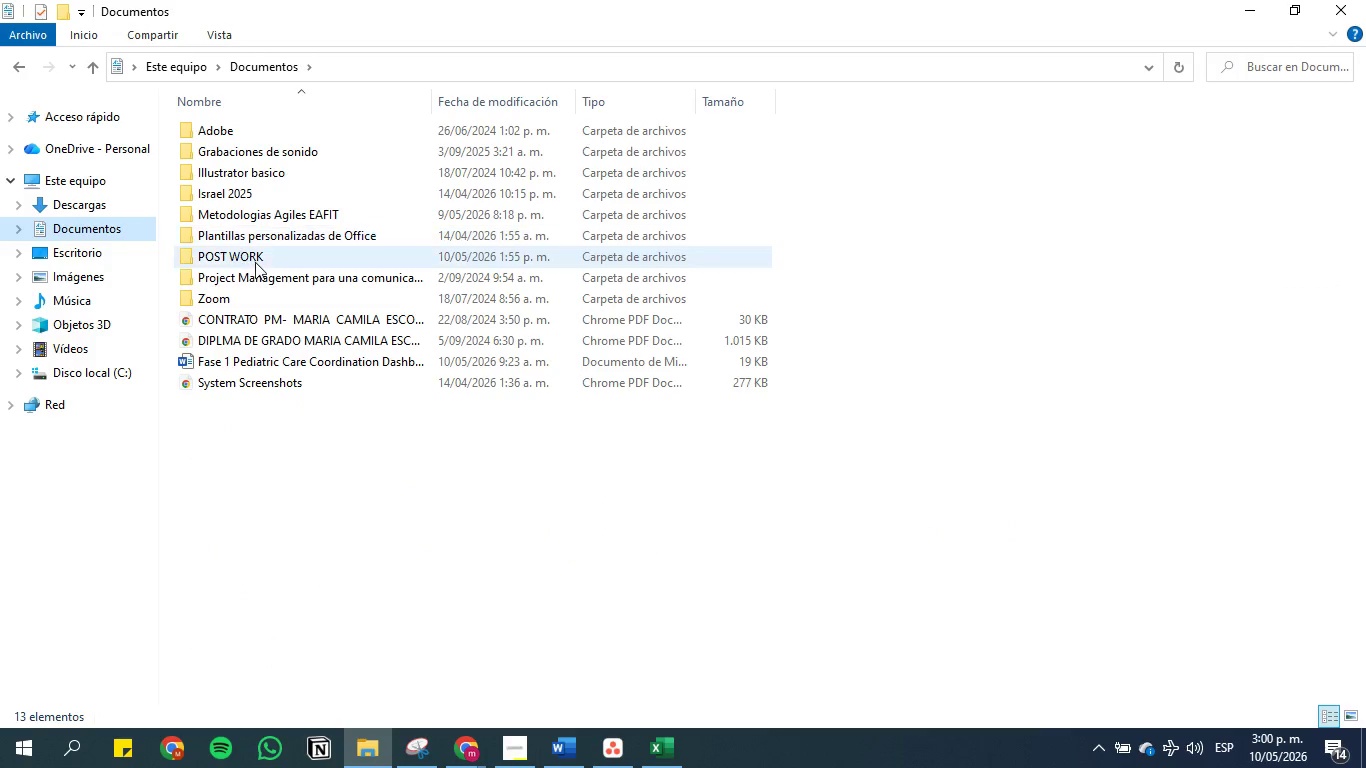 
double_click([255, 262])
 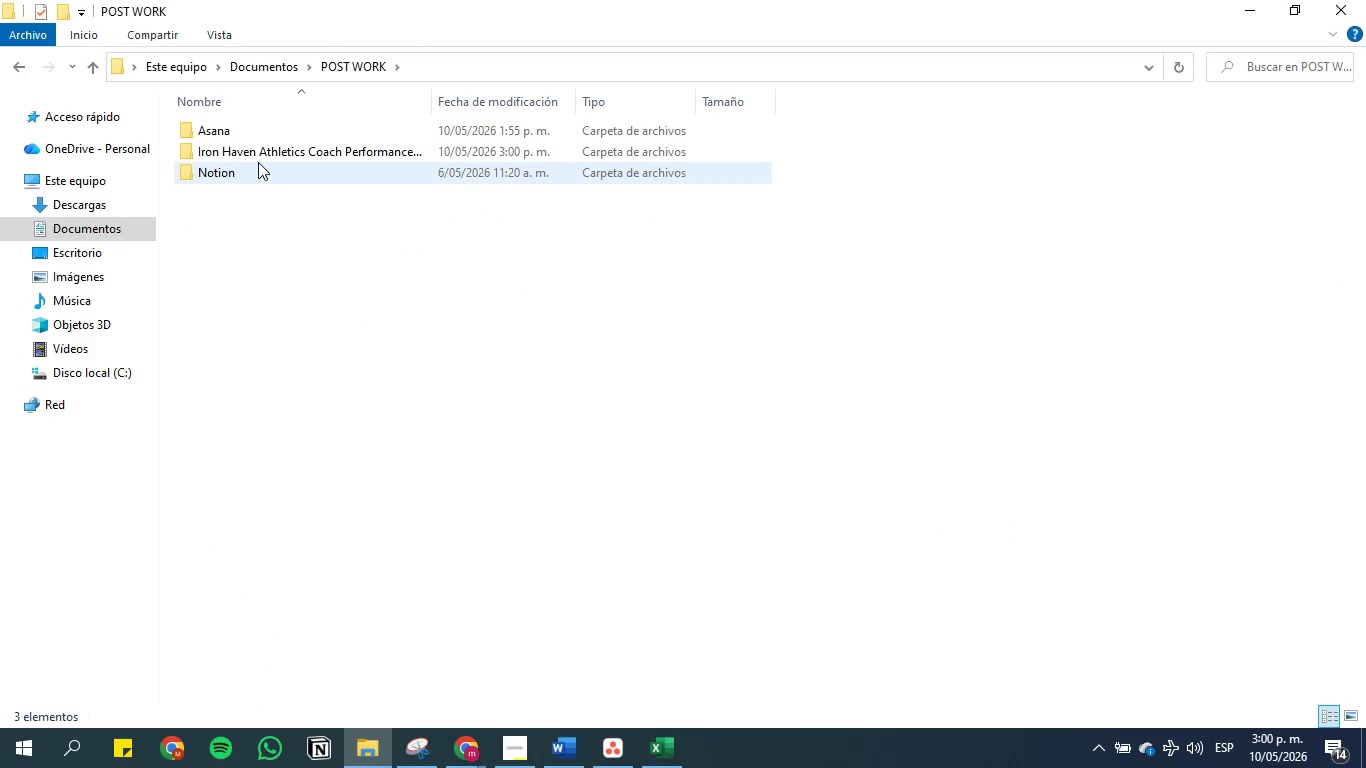 
double_click([258, 162])
 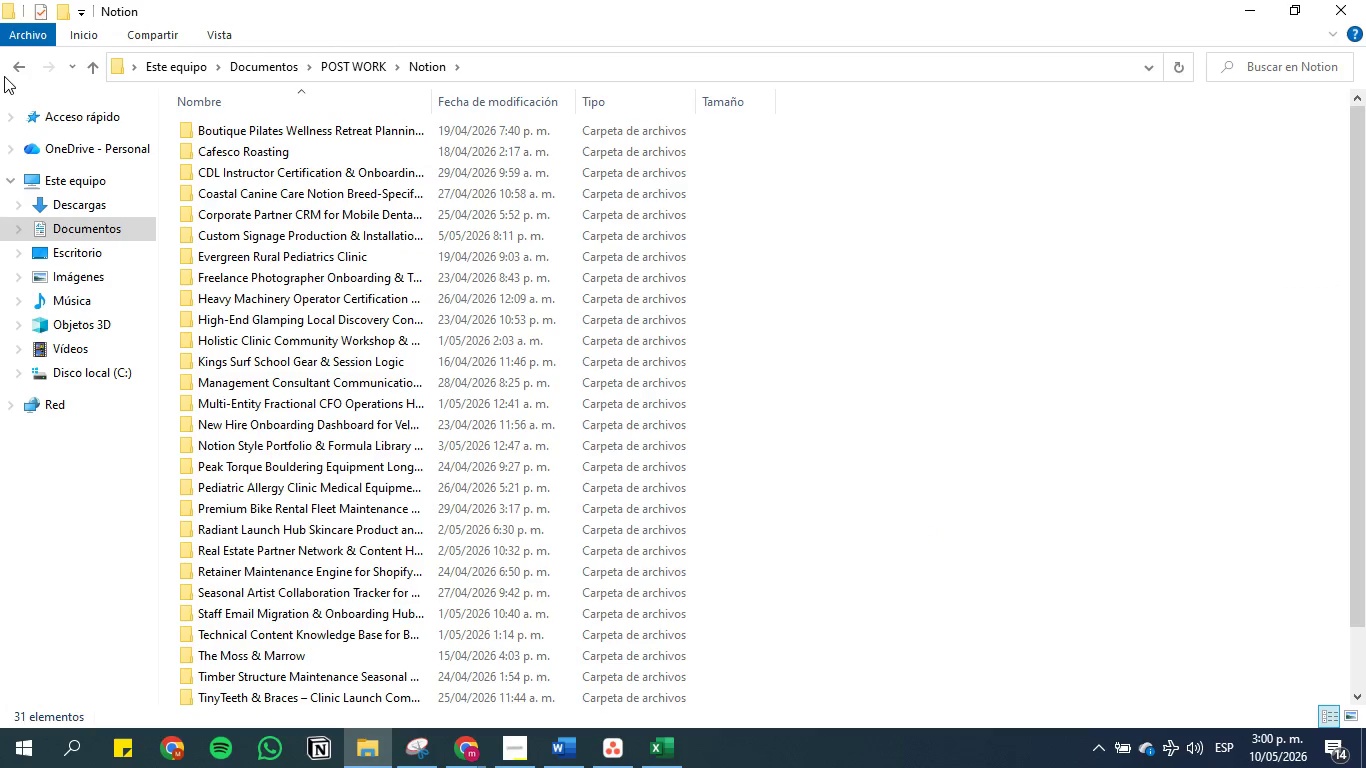 
left_click([19, 55])
 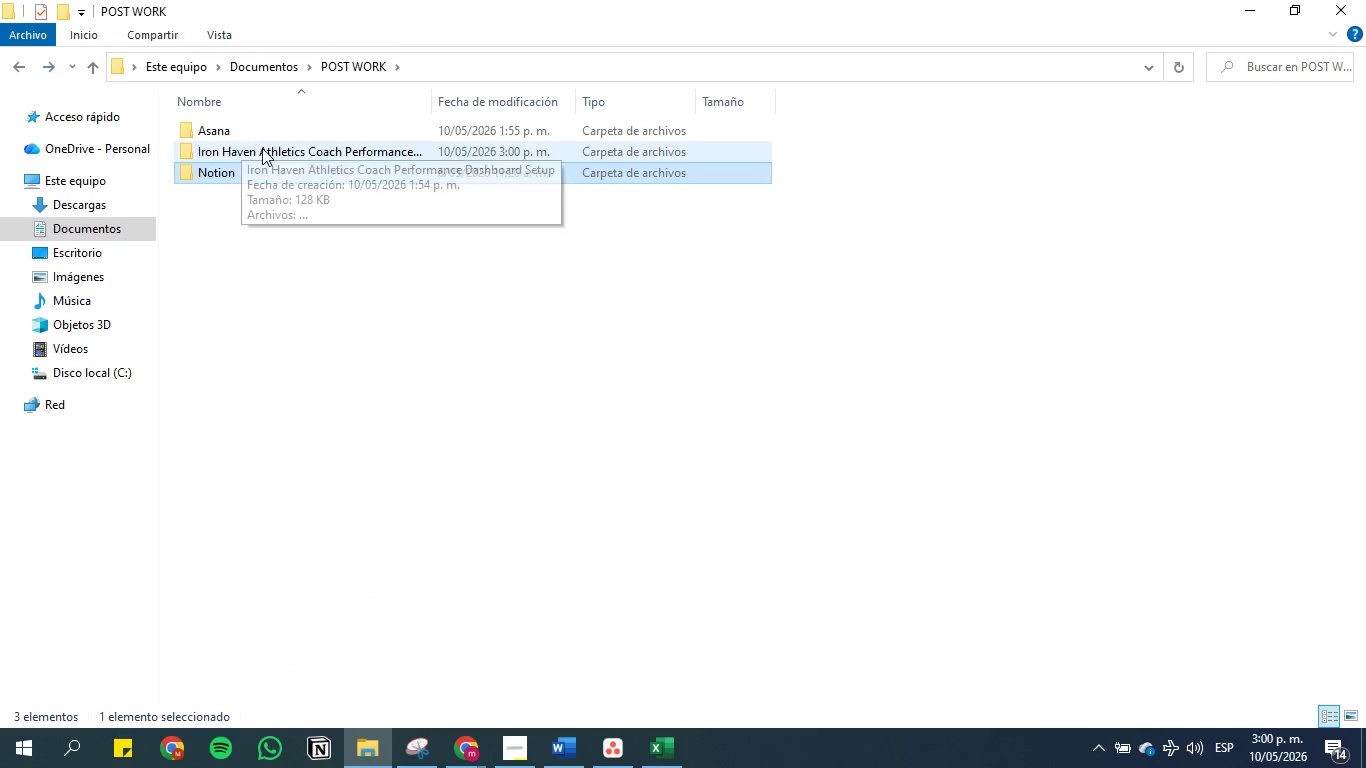 
double_click([262, 148])
 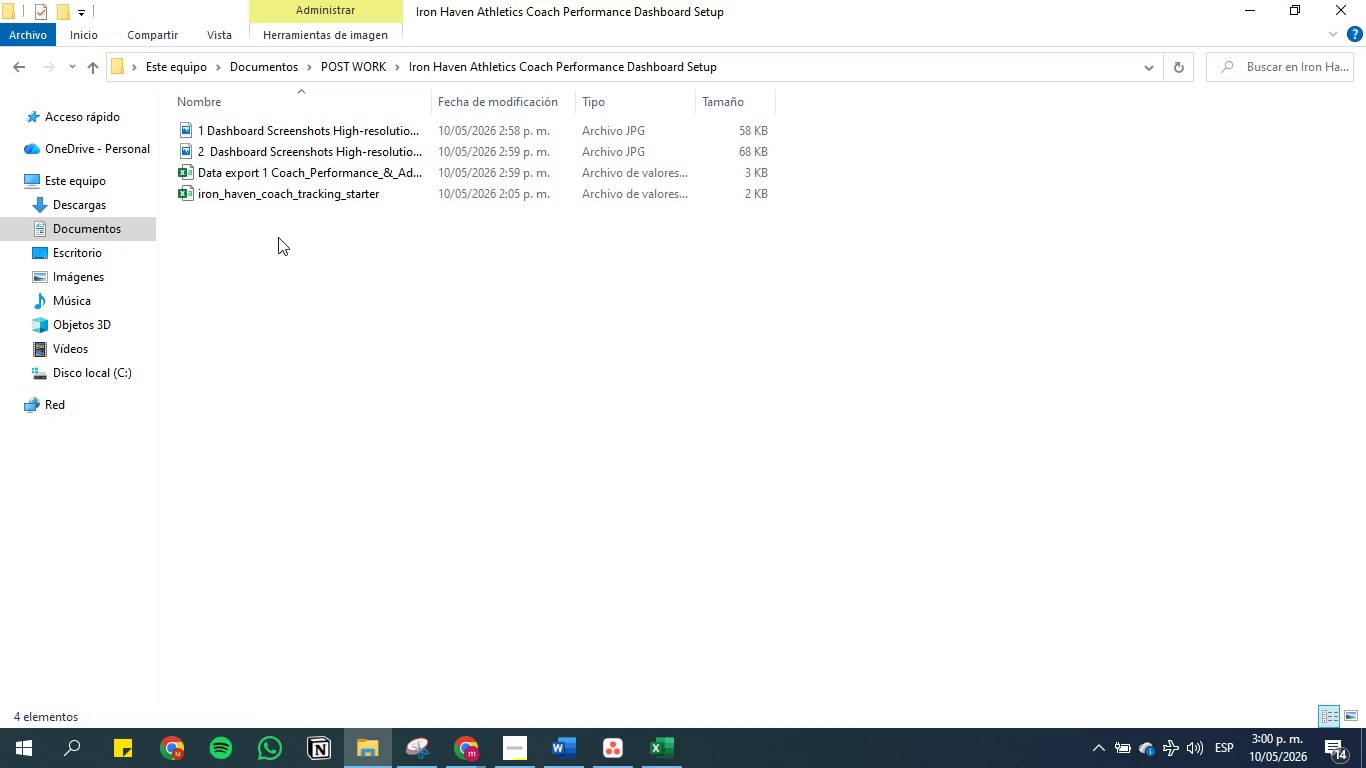 
left_click([278, 239])
 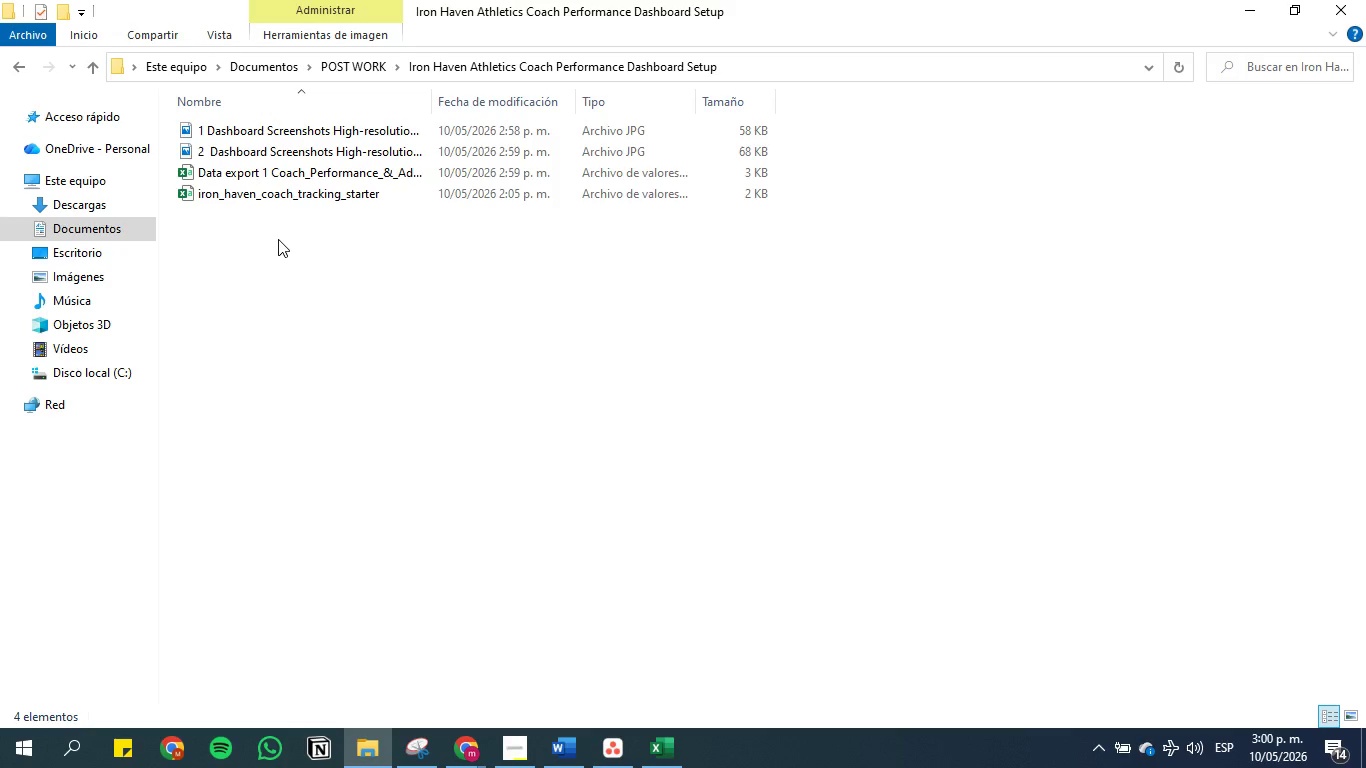 
right_click([278, 239])
 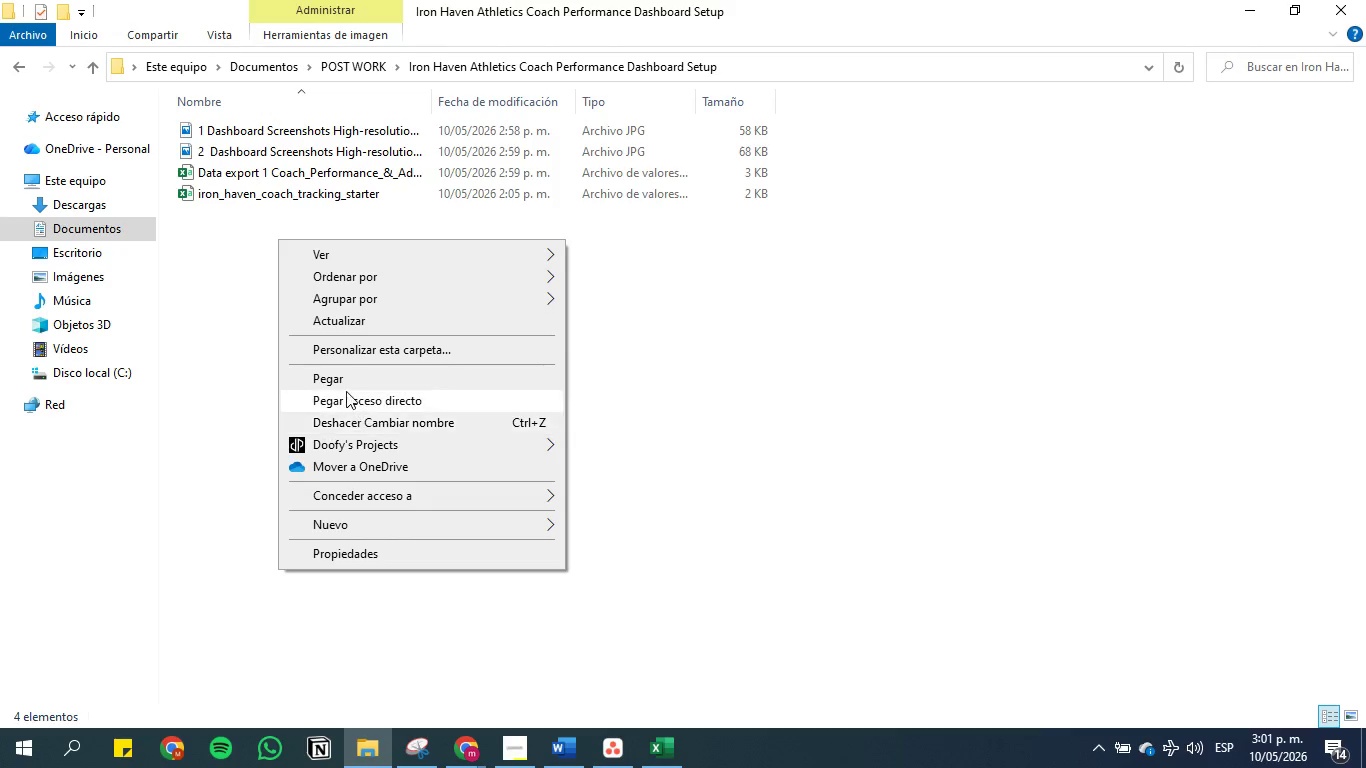 
left_click([344, 385])
 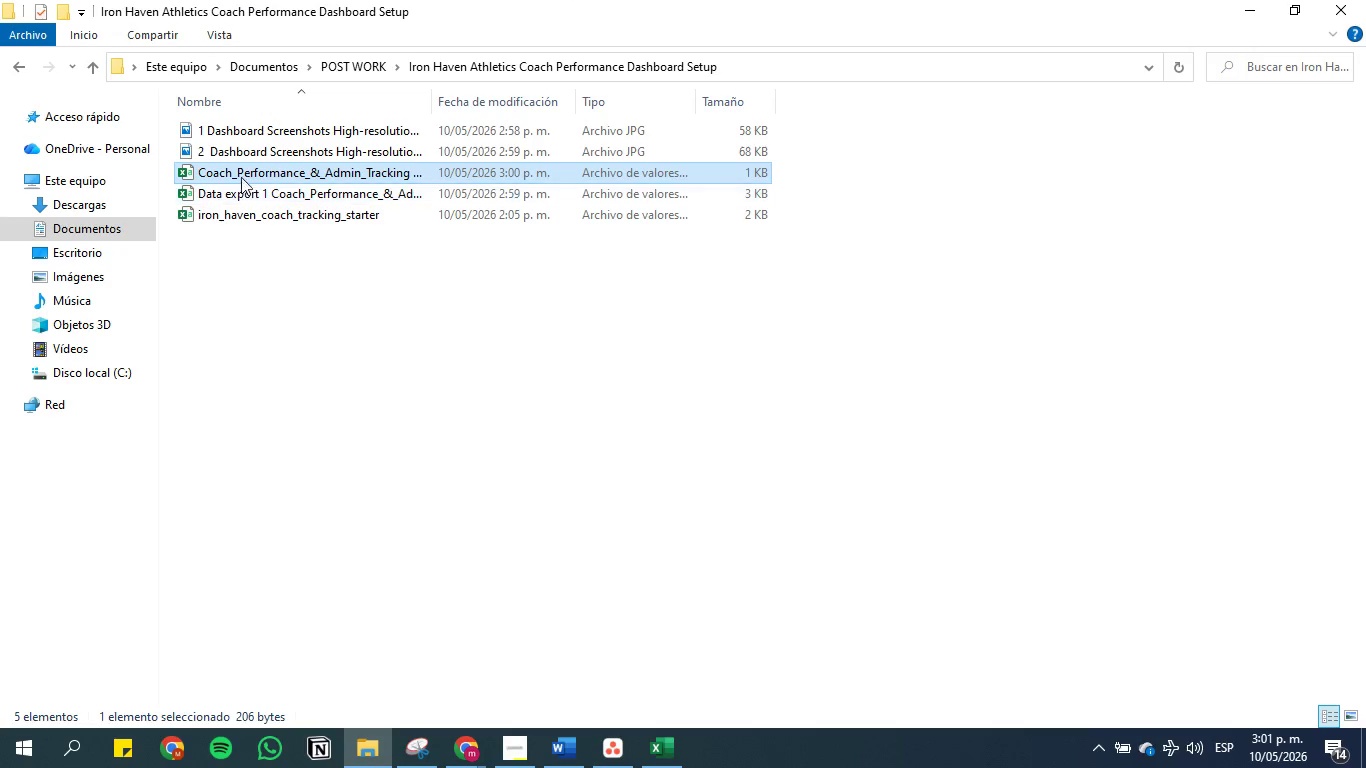 
right_click([239, 172])
 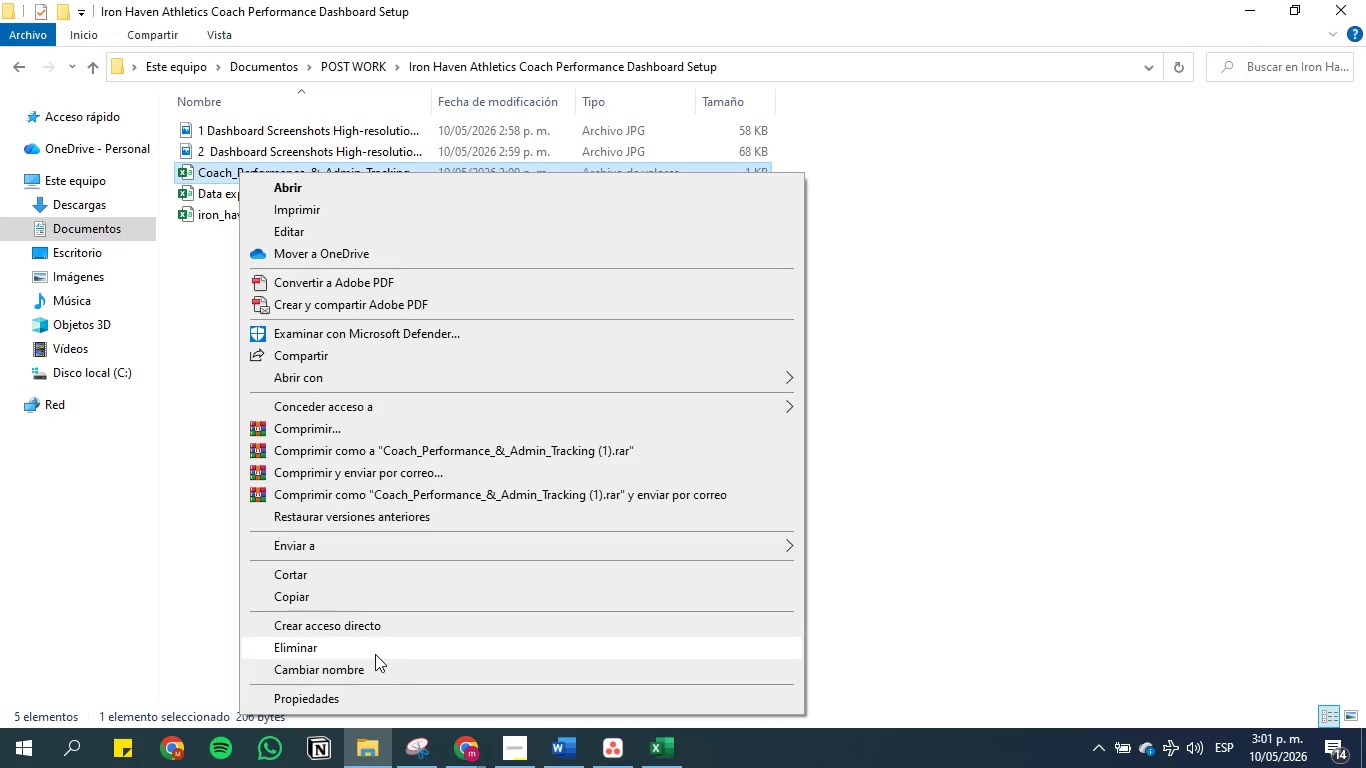 
left_click([375, 667])
 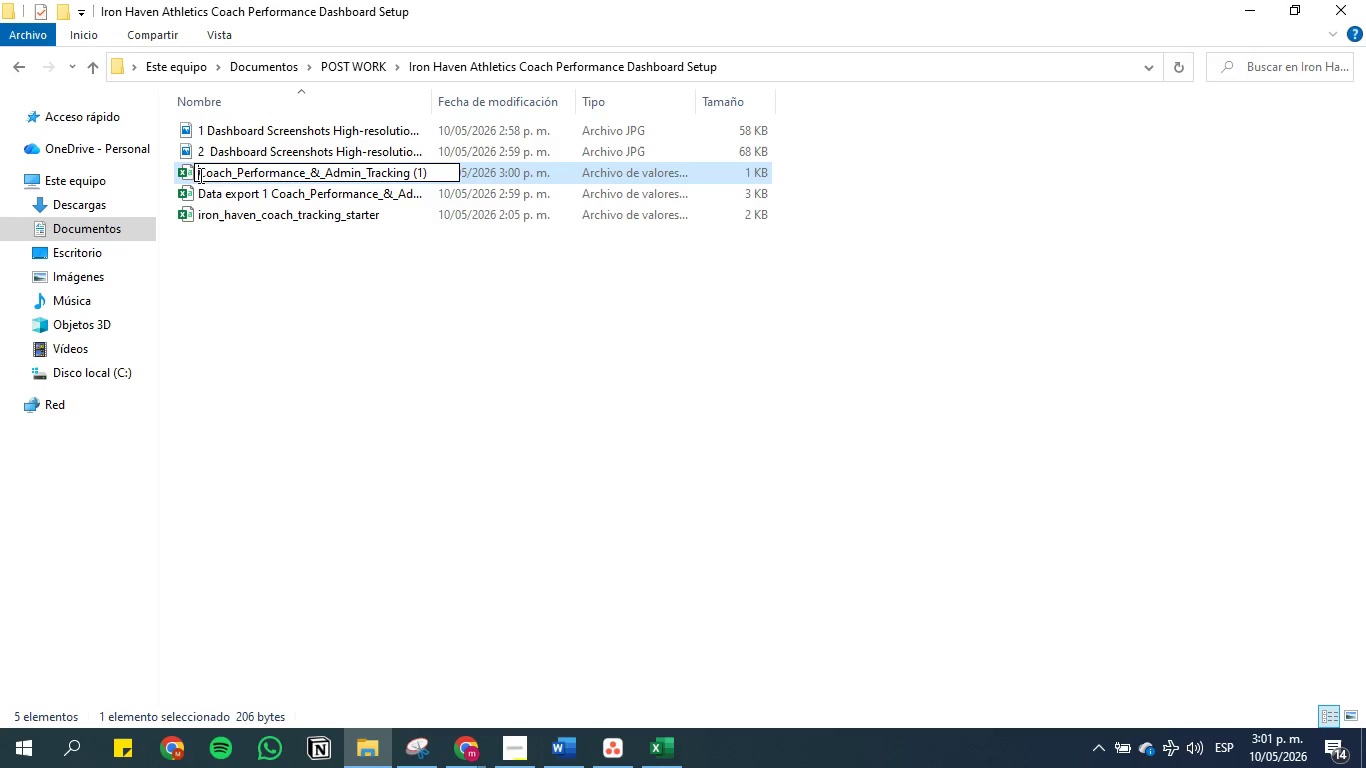 
type(Data export 2 )
 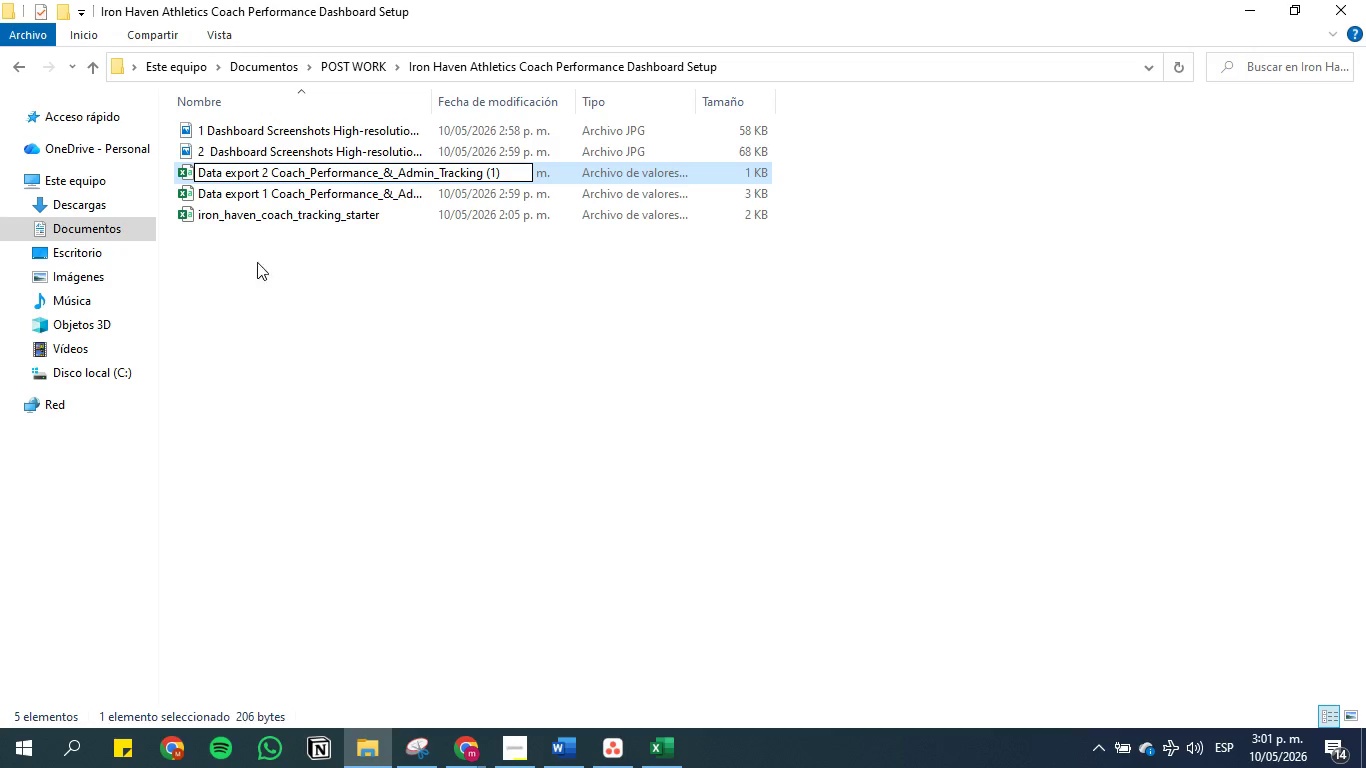 
left_click_drag(start_coordinate=[269, 285], to_coordinate=[274, 278])
 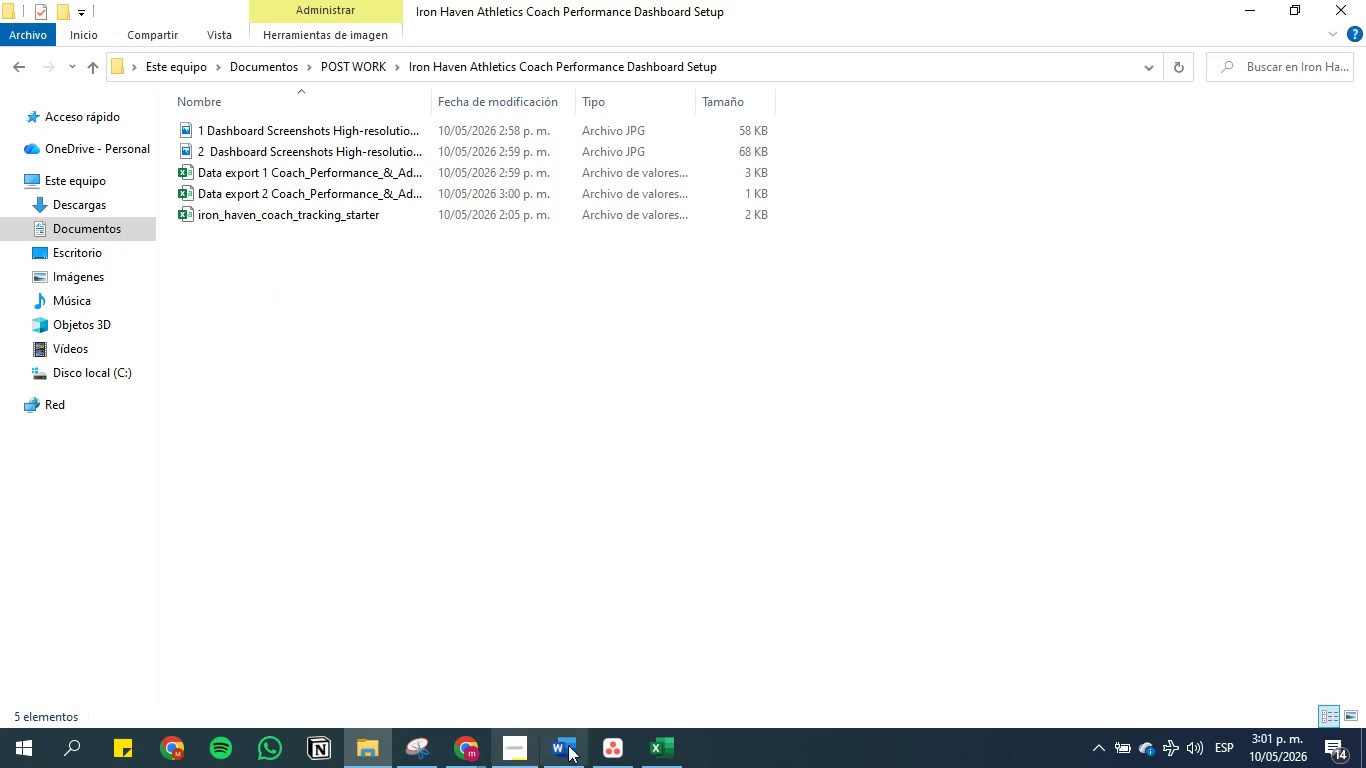 
left_click([606, 747])
 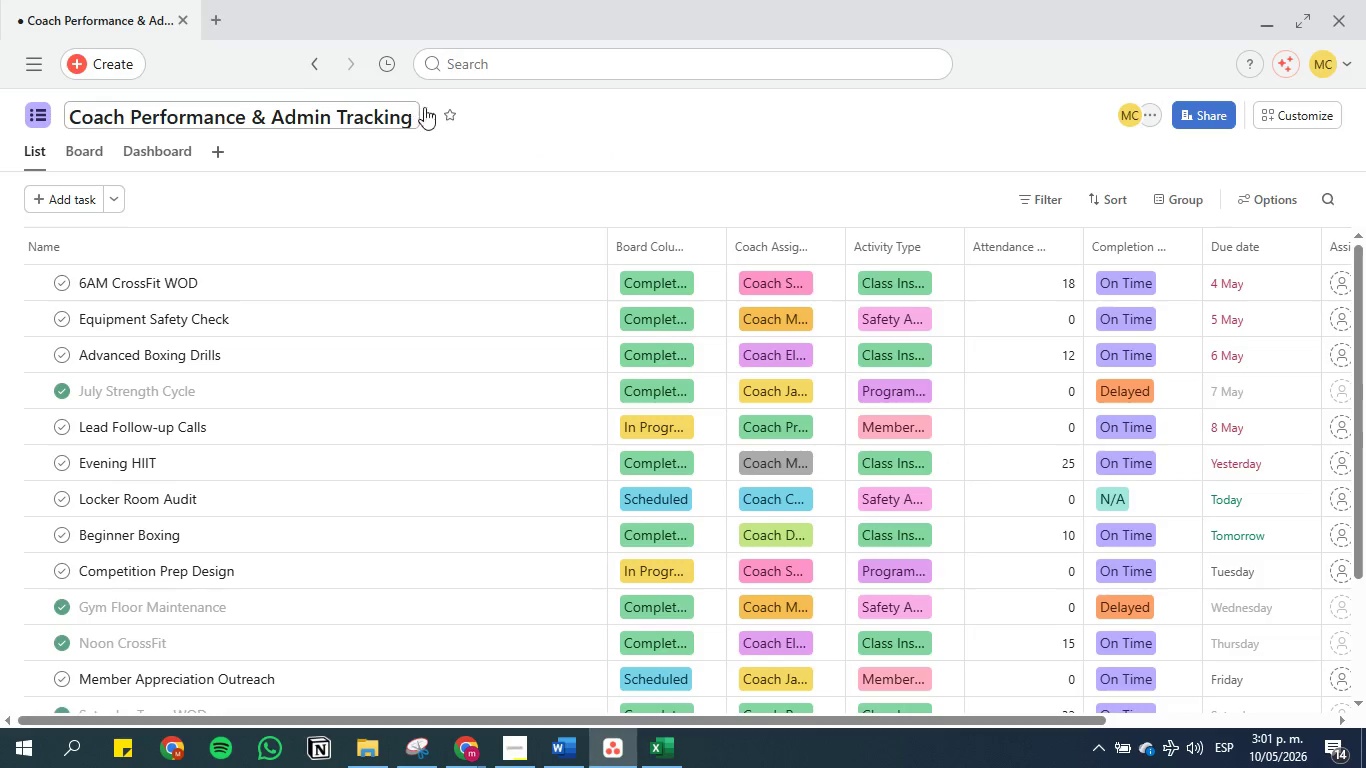 
left_click([432, 108])
 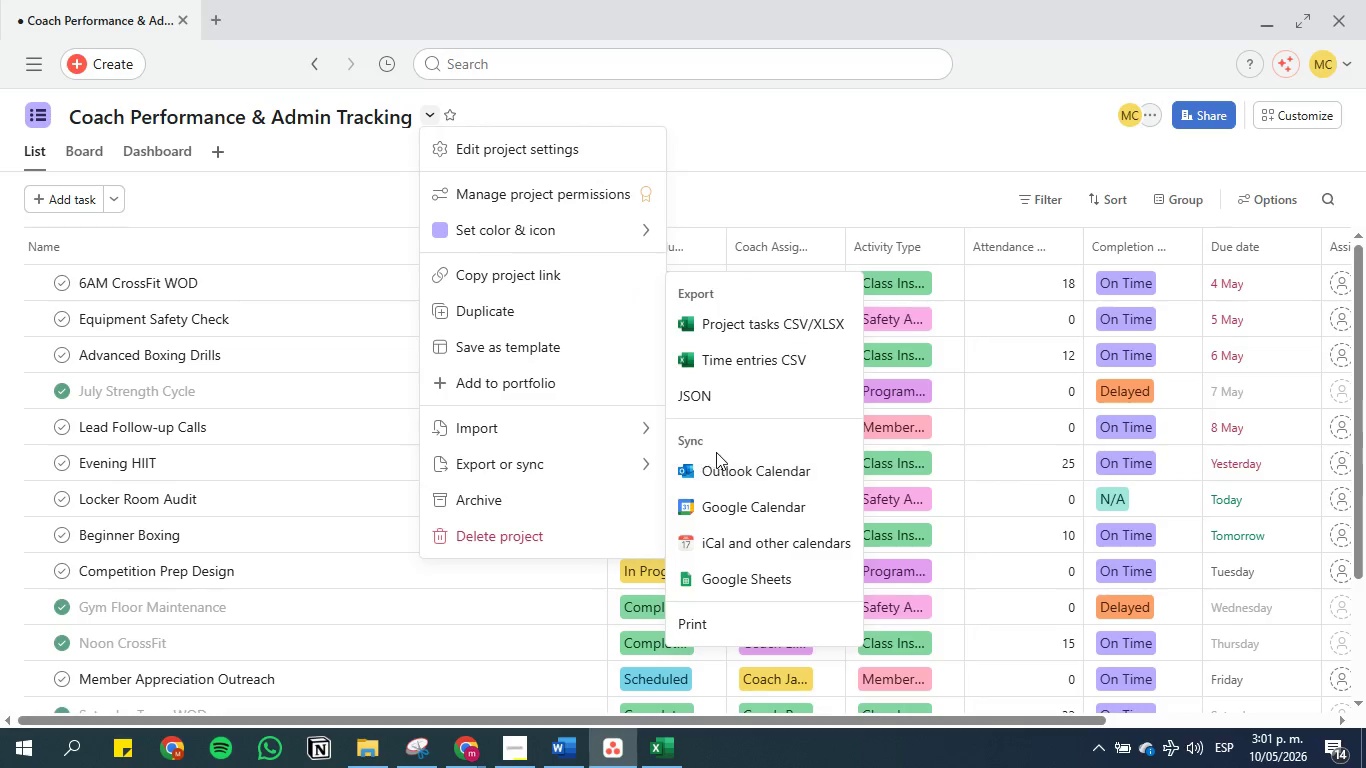 
left_click([774, 395])
 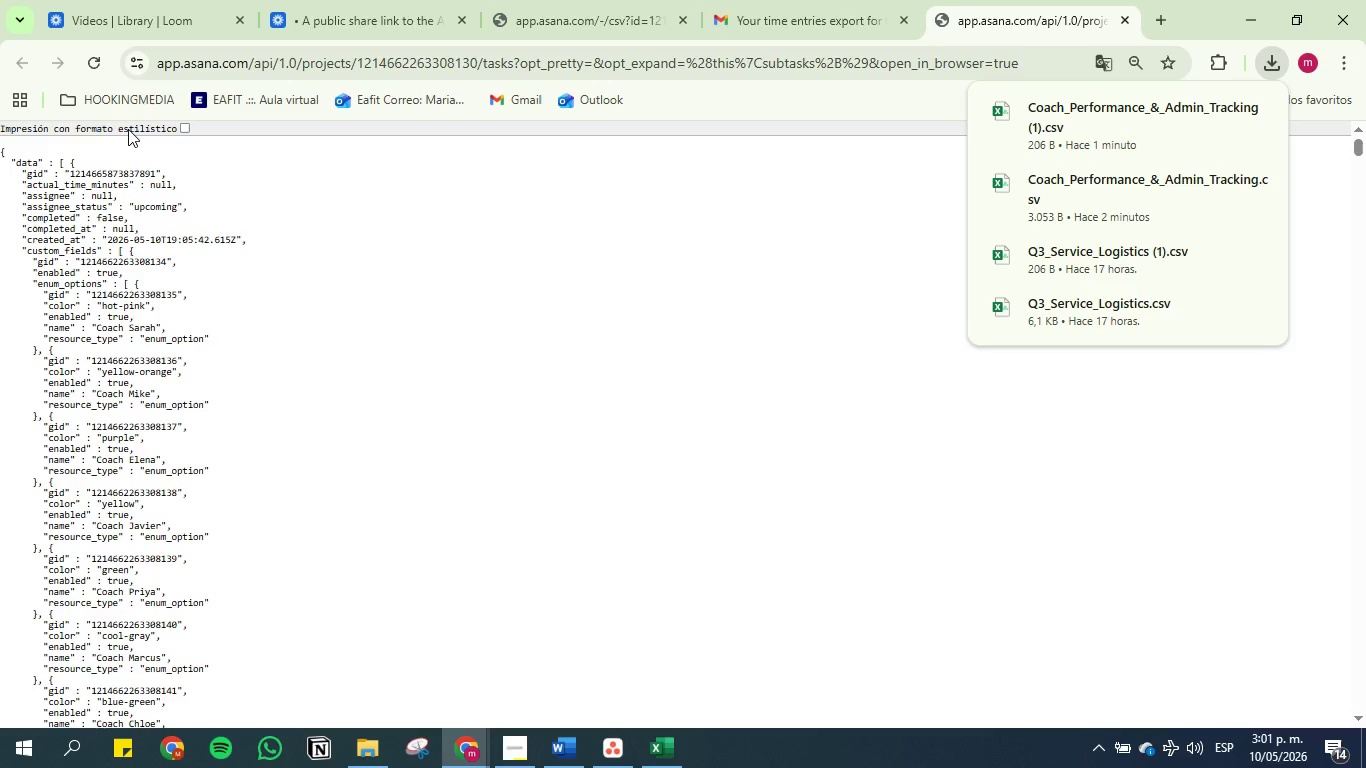 
wait(37.91)
 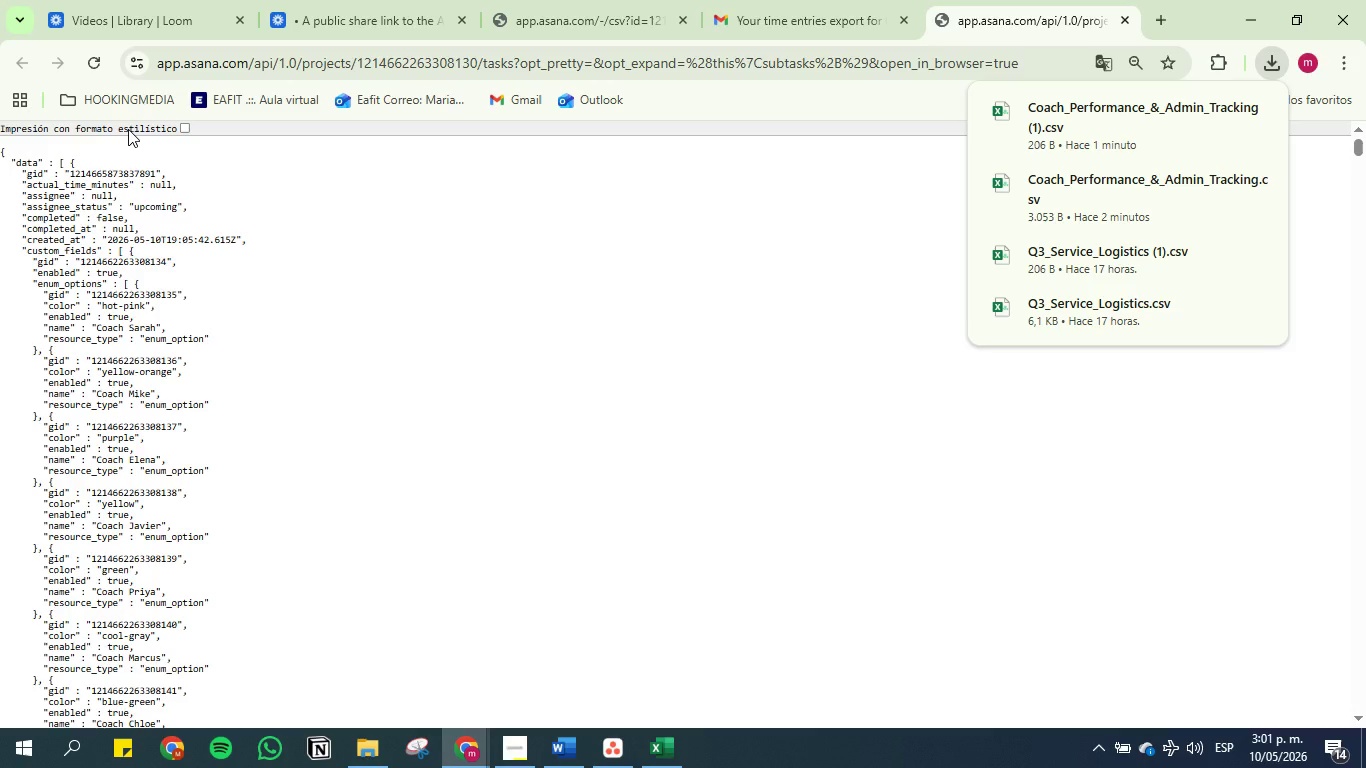 
left_click_drag(start_coordinate=[0, 149], to_coordinate=[233, 767])
 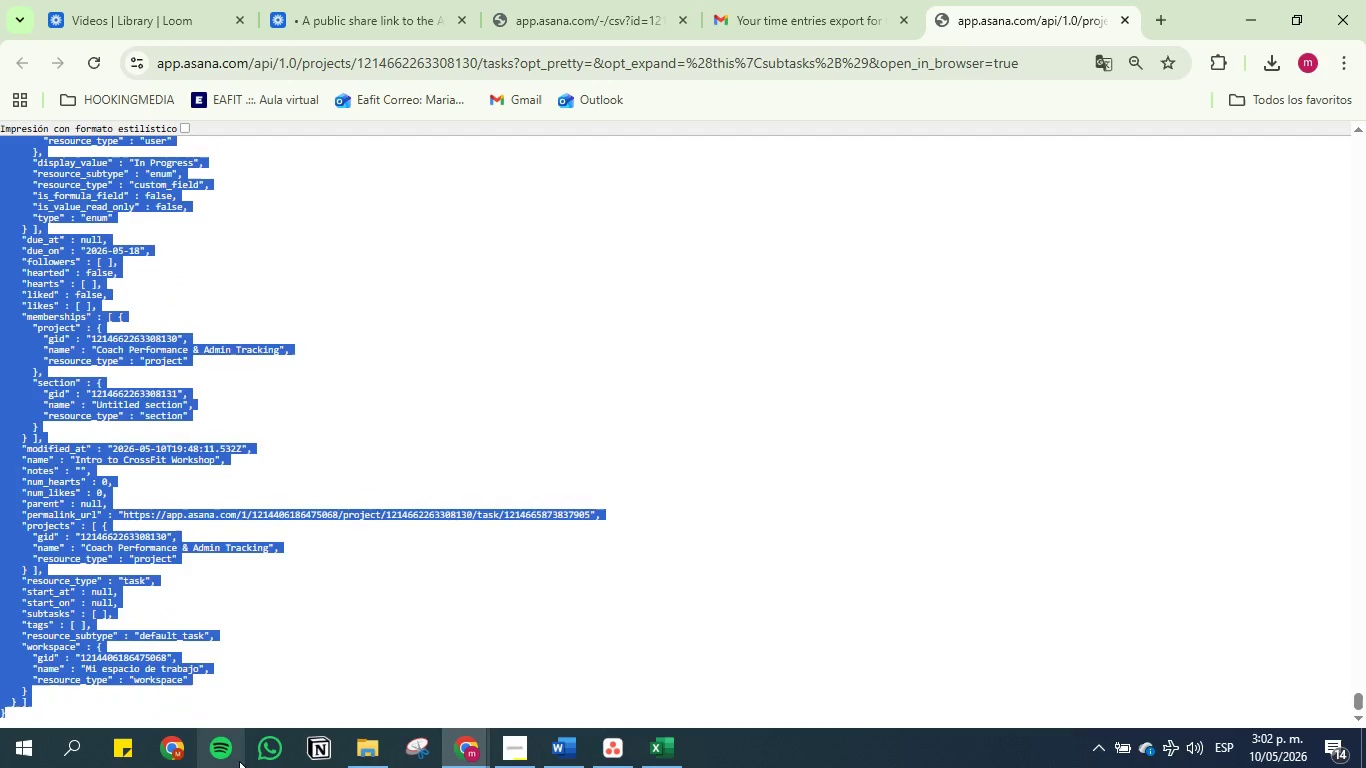 
scroll: coordinate [305, 373], scroll_direction: down, amount: 3.0
 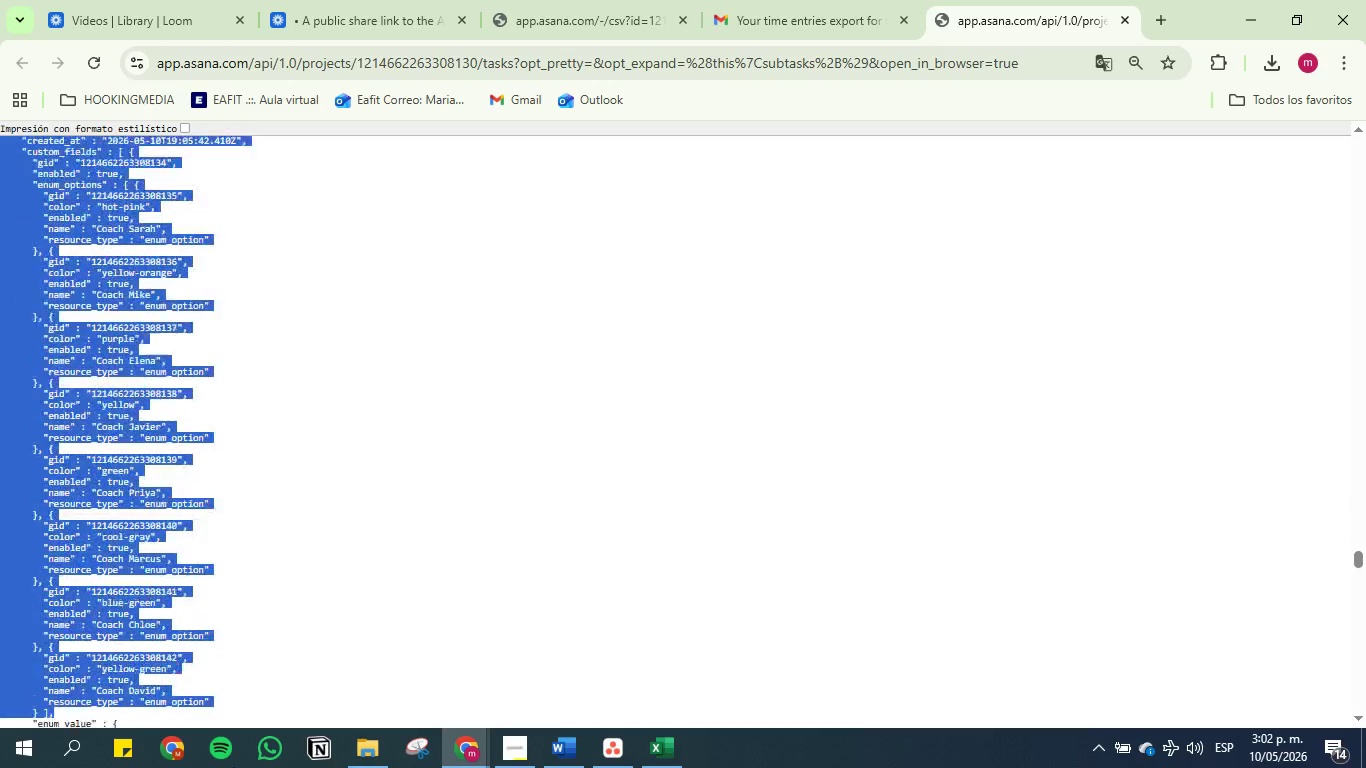 
key(Control+C)
 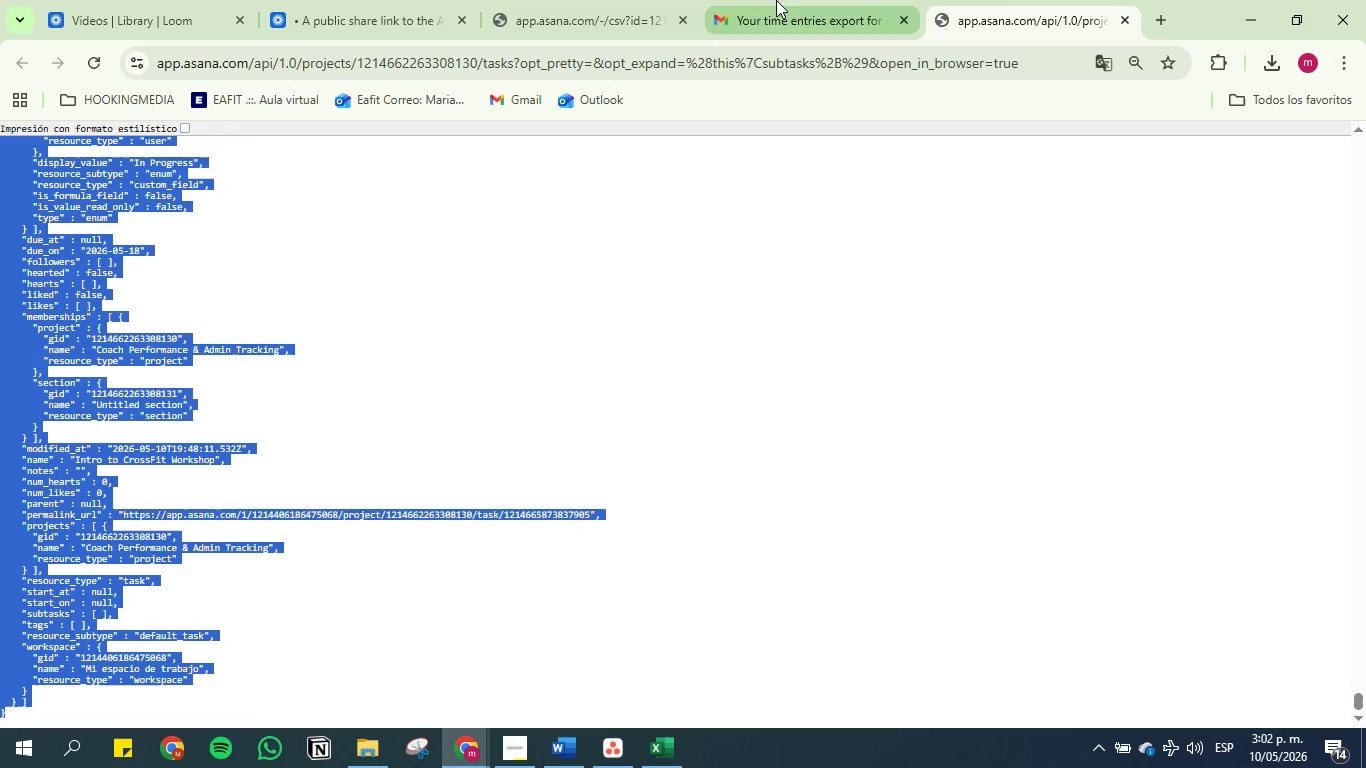 
left_click([806, 0])
 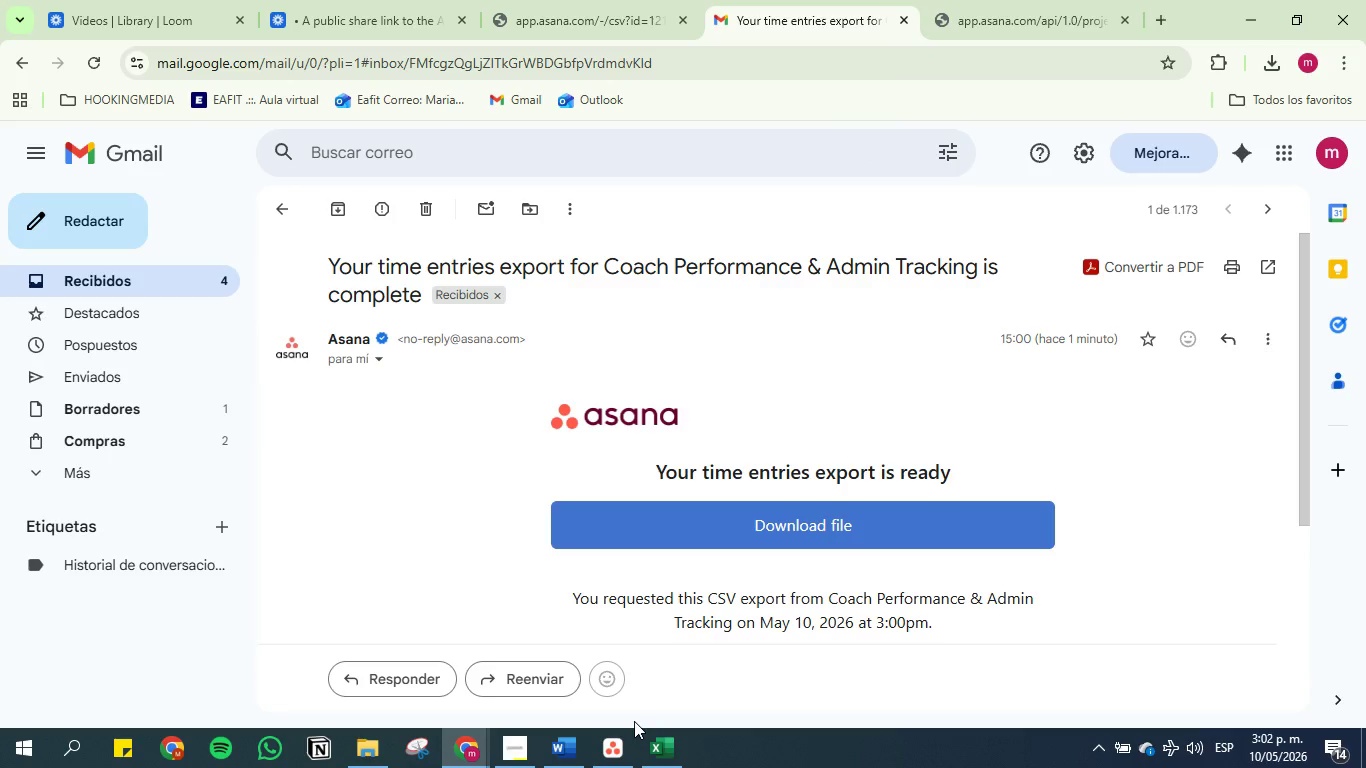 
mouse_move([663, 754])
 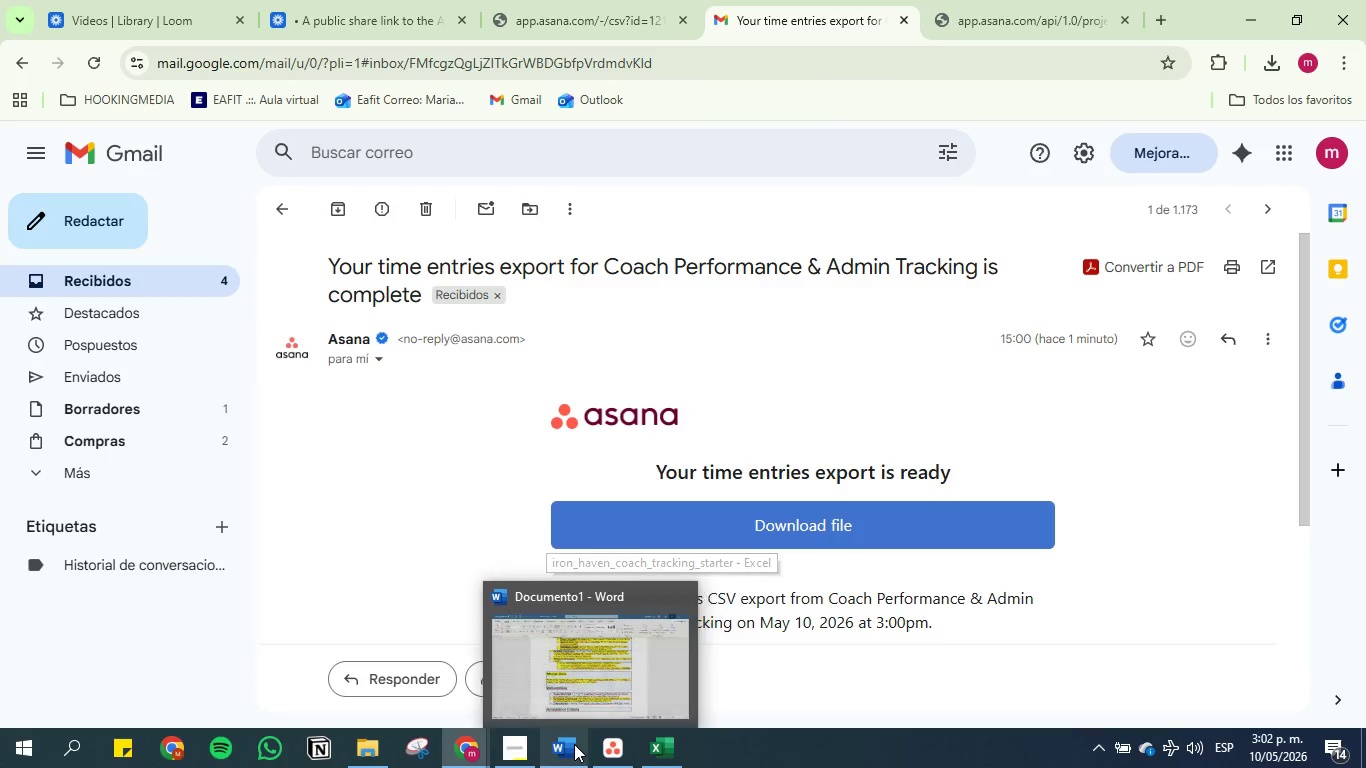 
right_click([571, 743])
 